 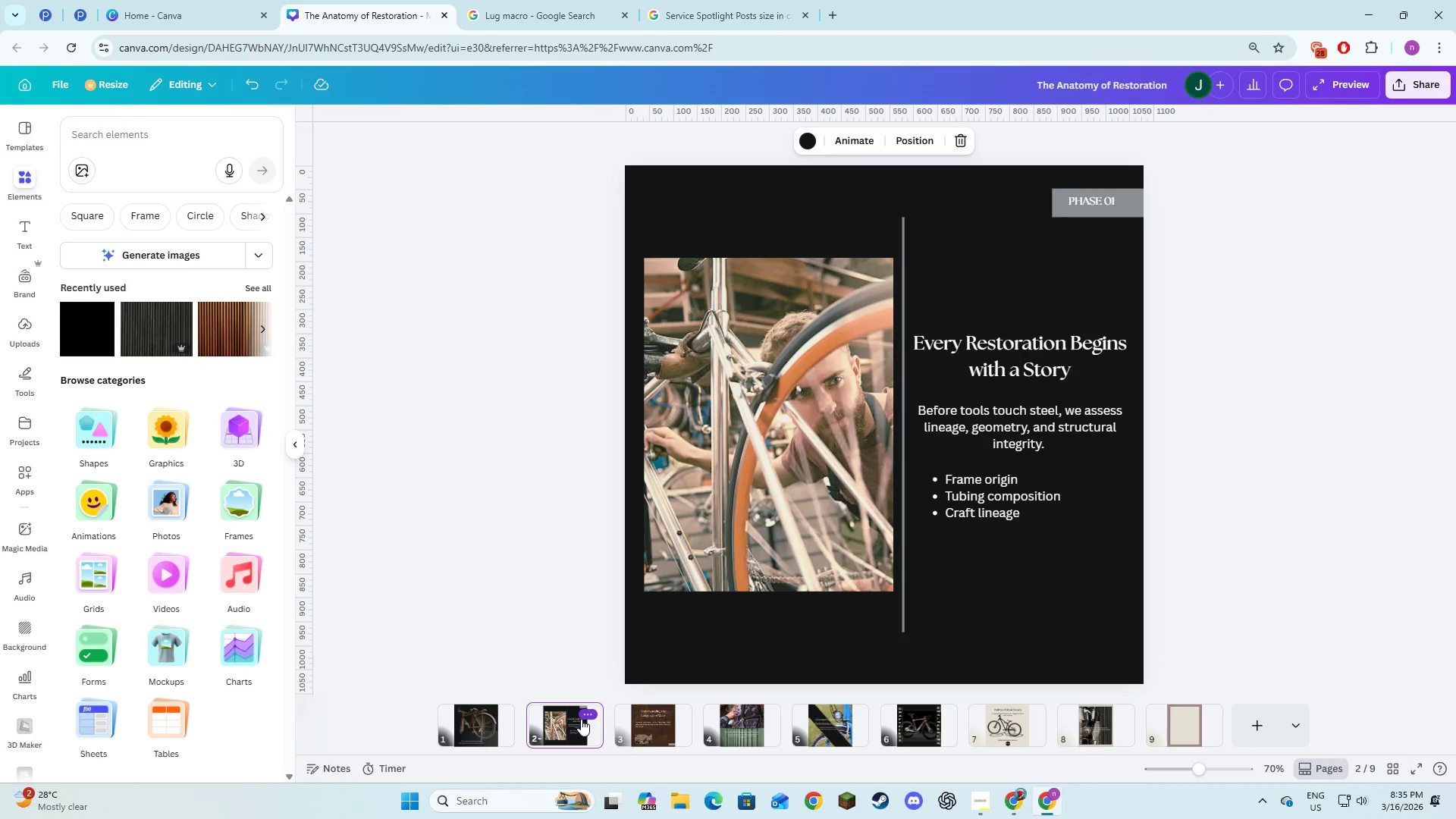 
left_click([1117, 727])
 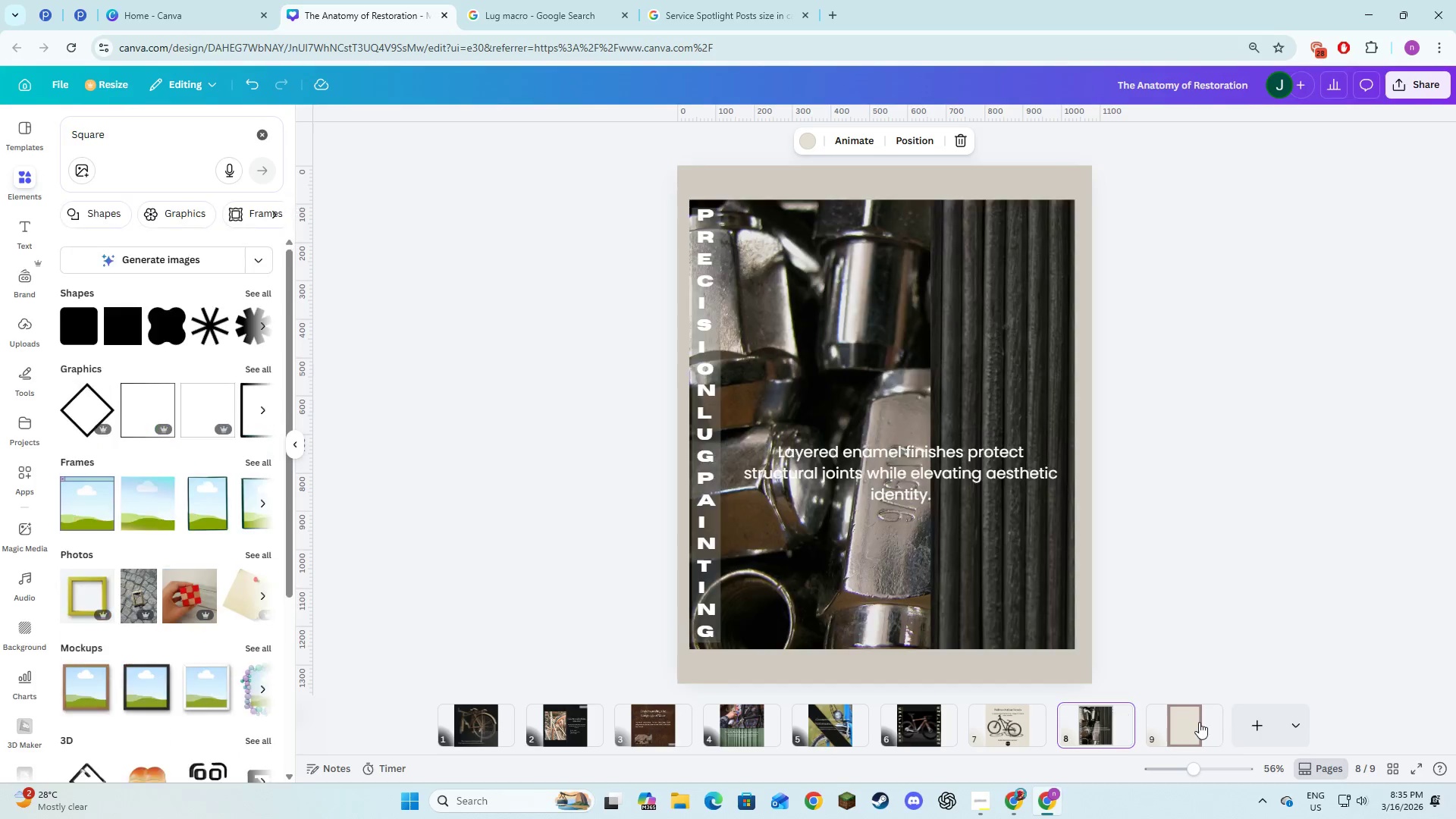 
left_click([1196, 721])
 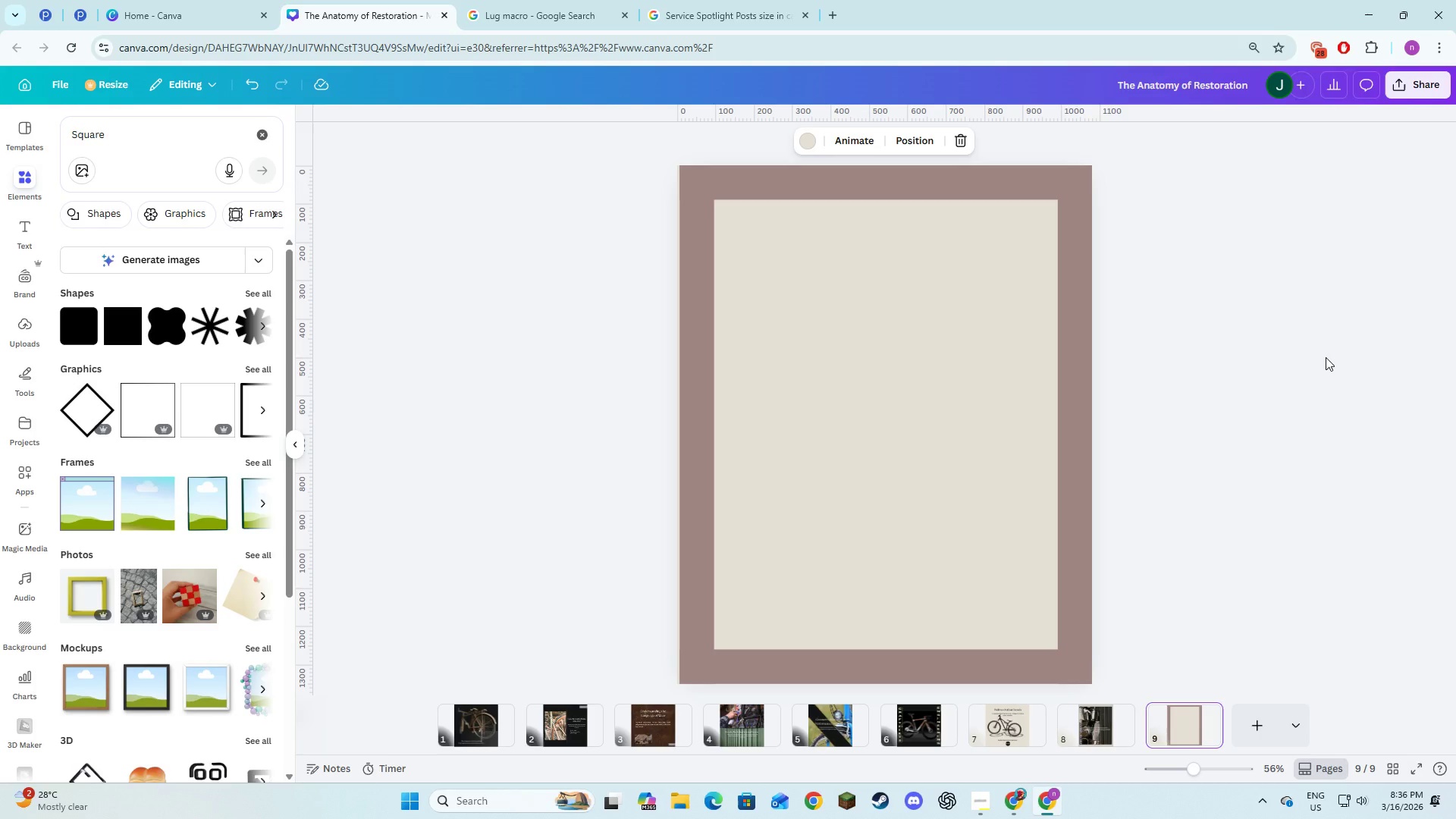 
wait(17.89)
 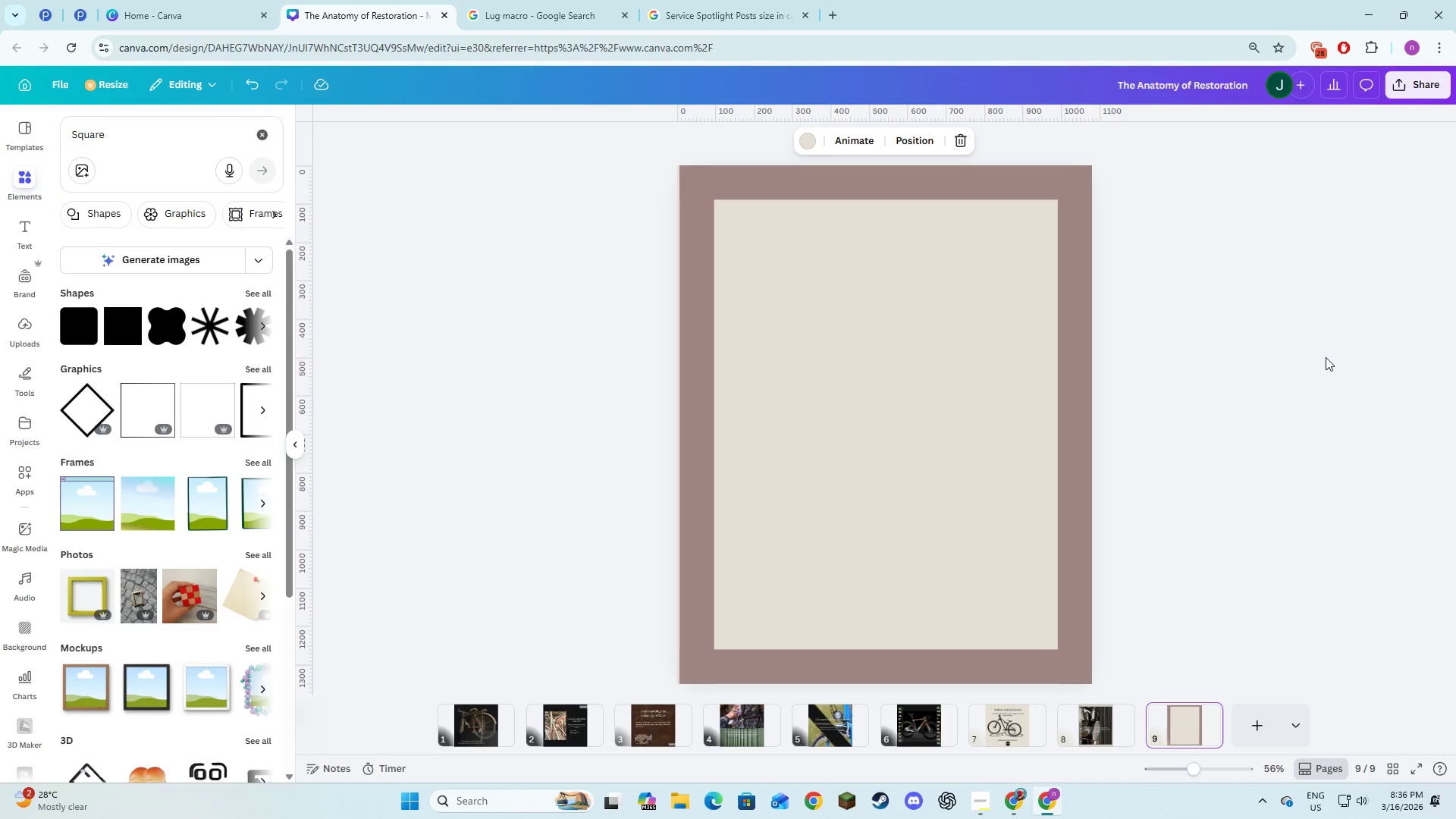 
left_click_drag(start_coordinate=[124, 133], to_coordinate=[47, 135])
 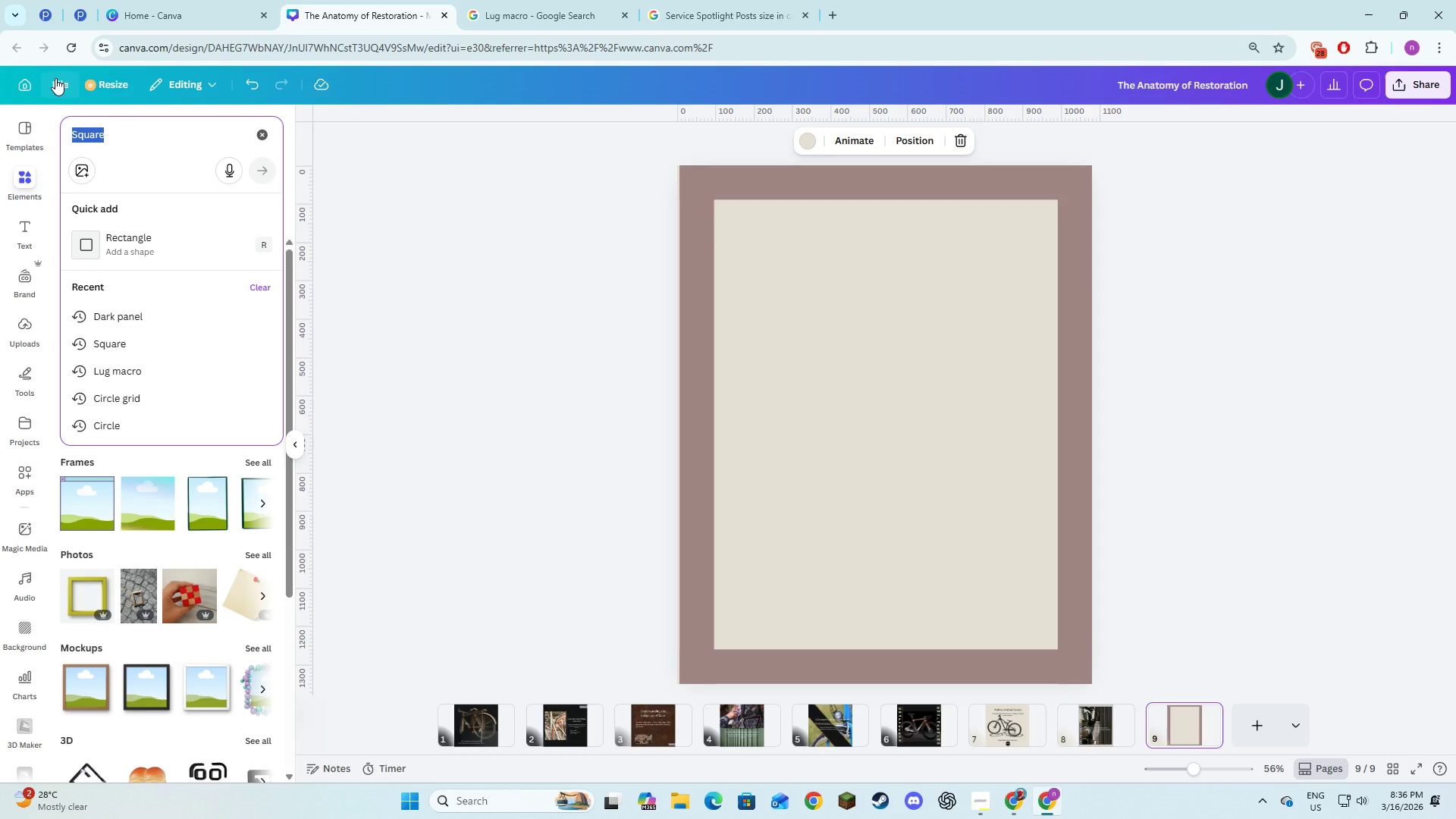 
type(drive tra)
key(Backspace)
key(Backspace)
key(Backspace)
key(Backspace)
type(tran)
key(Backspace)
type(in)
 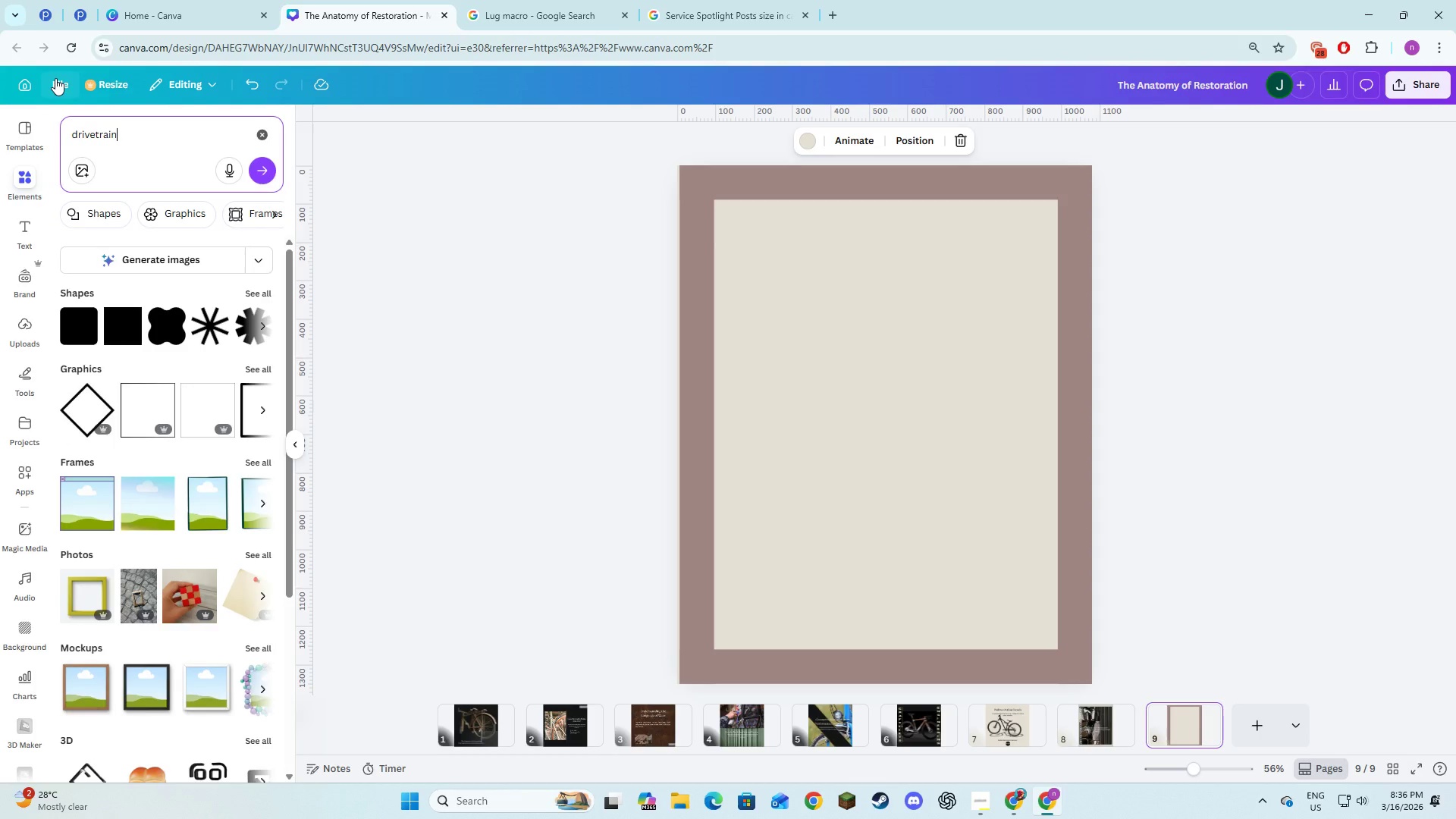 
key(Enter)
 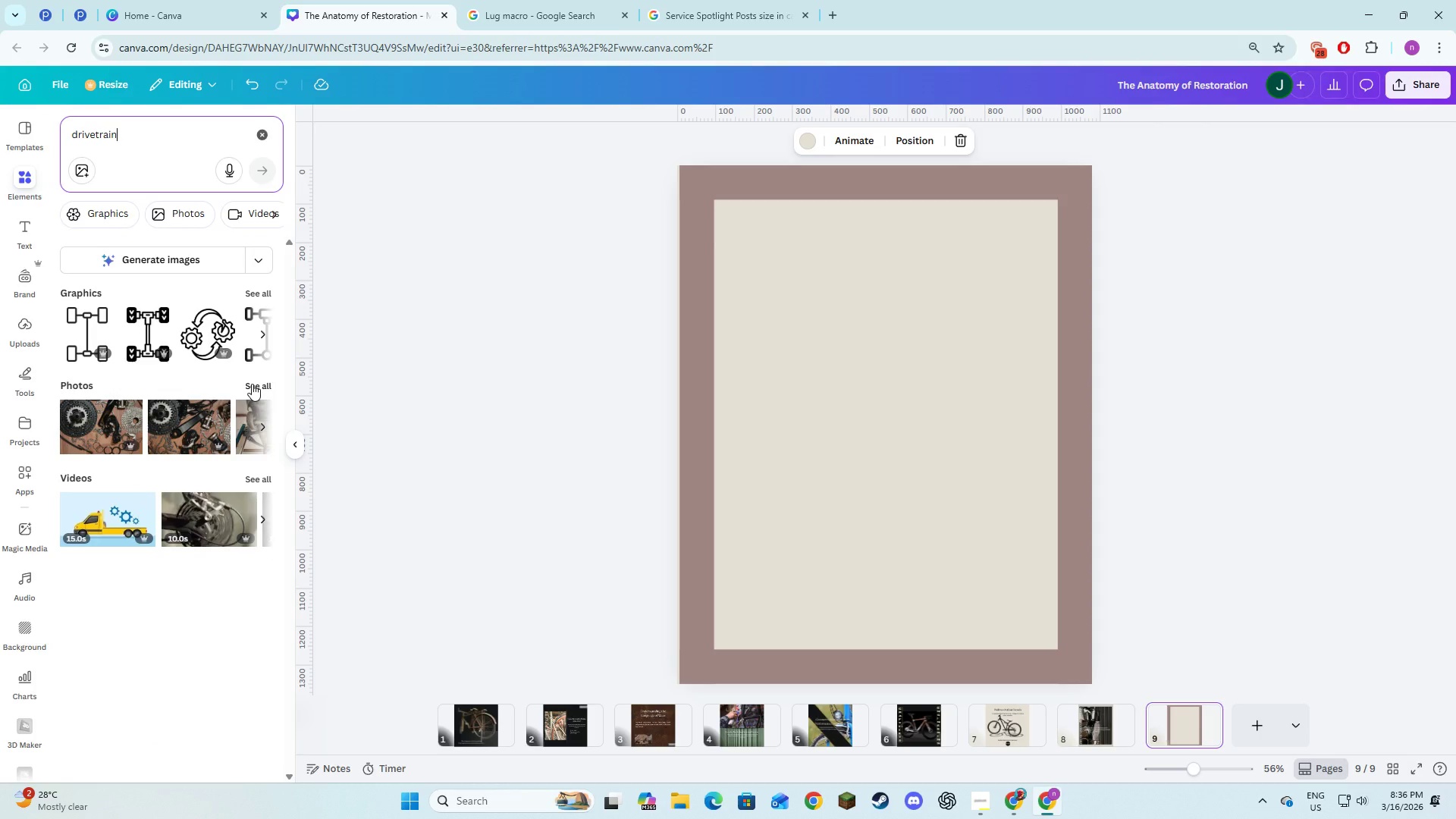 
left_click([252, 384])
 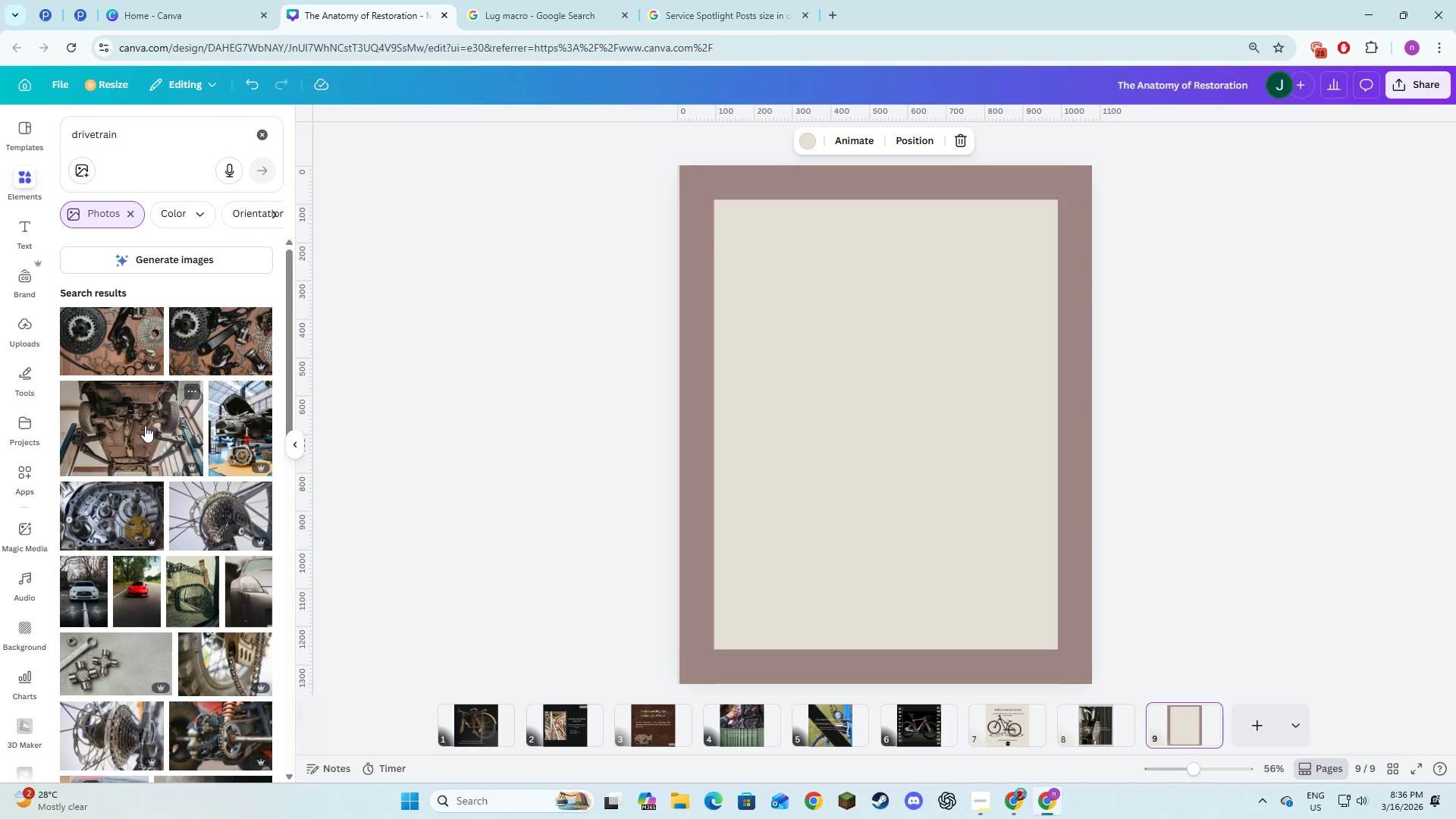 
left_click([145, 425])
 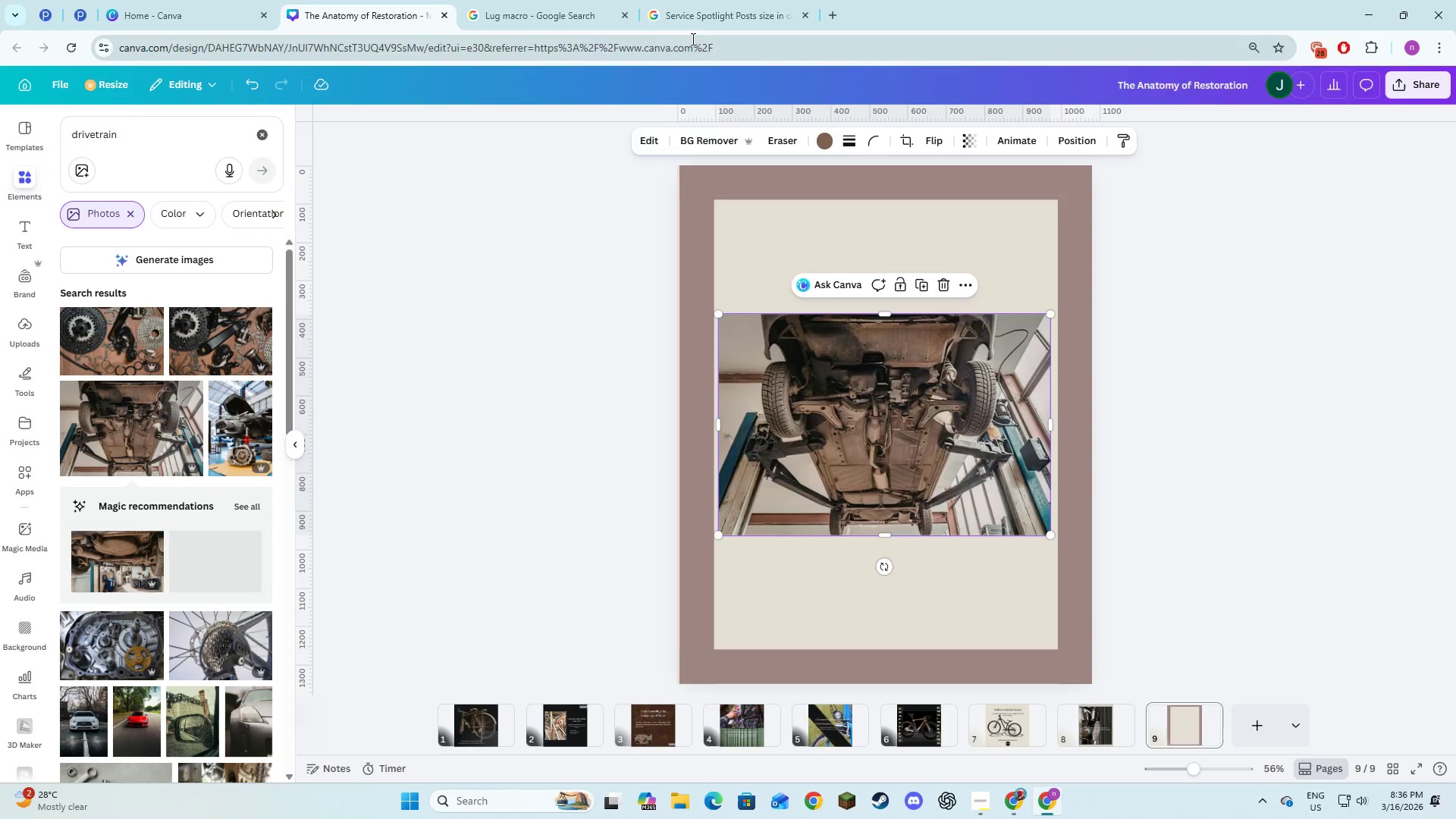 
left_click([751, 15])
 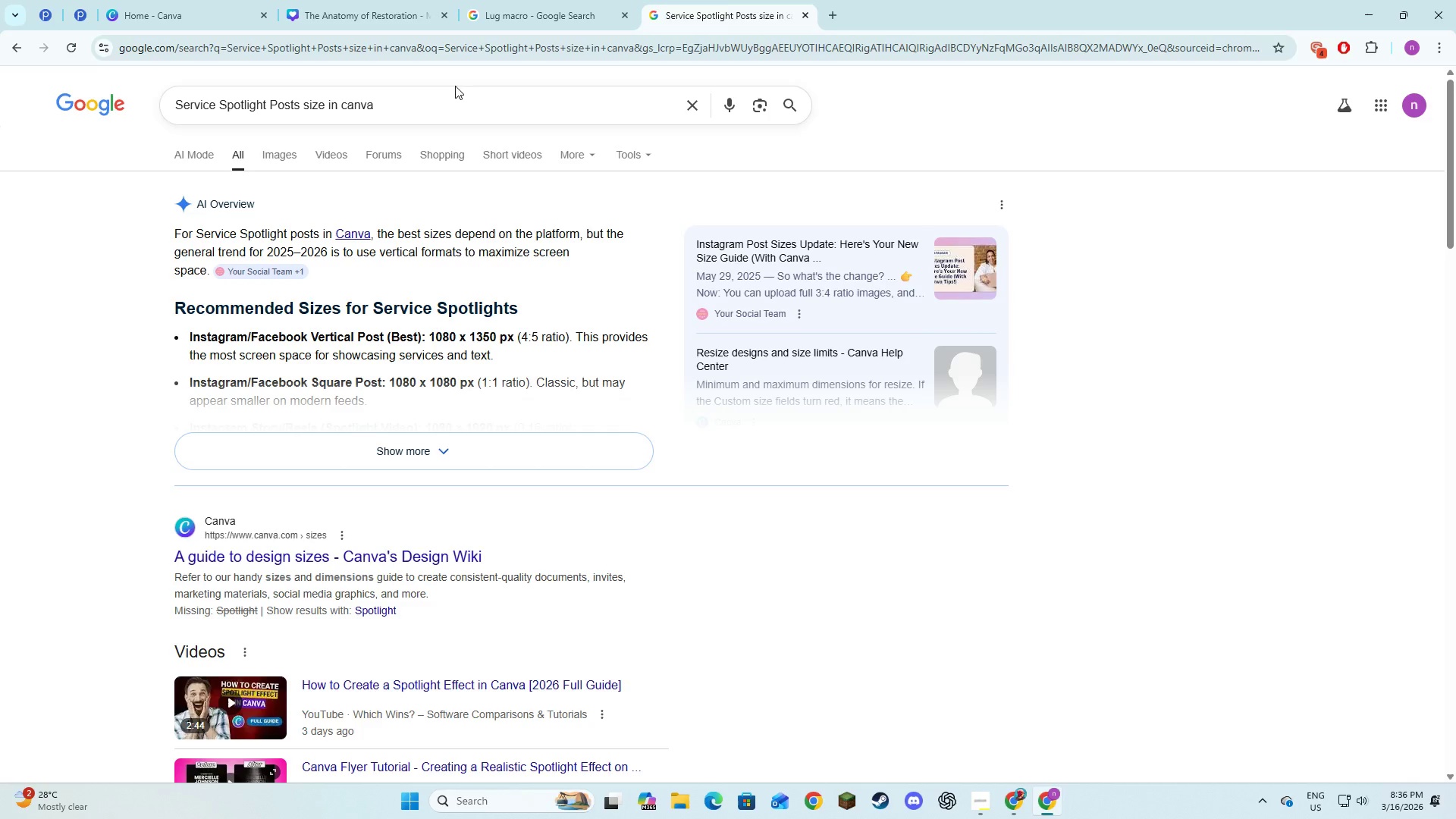 
left_click_drag(start_coordinate=[450, 91], to_coordinate=[140, 96])
 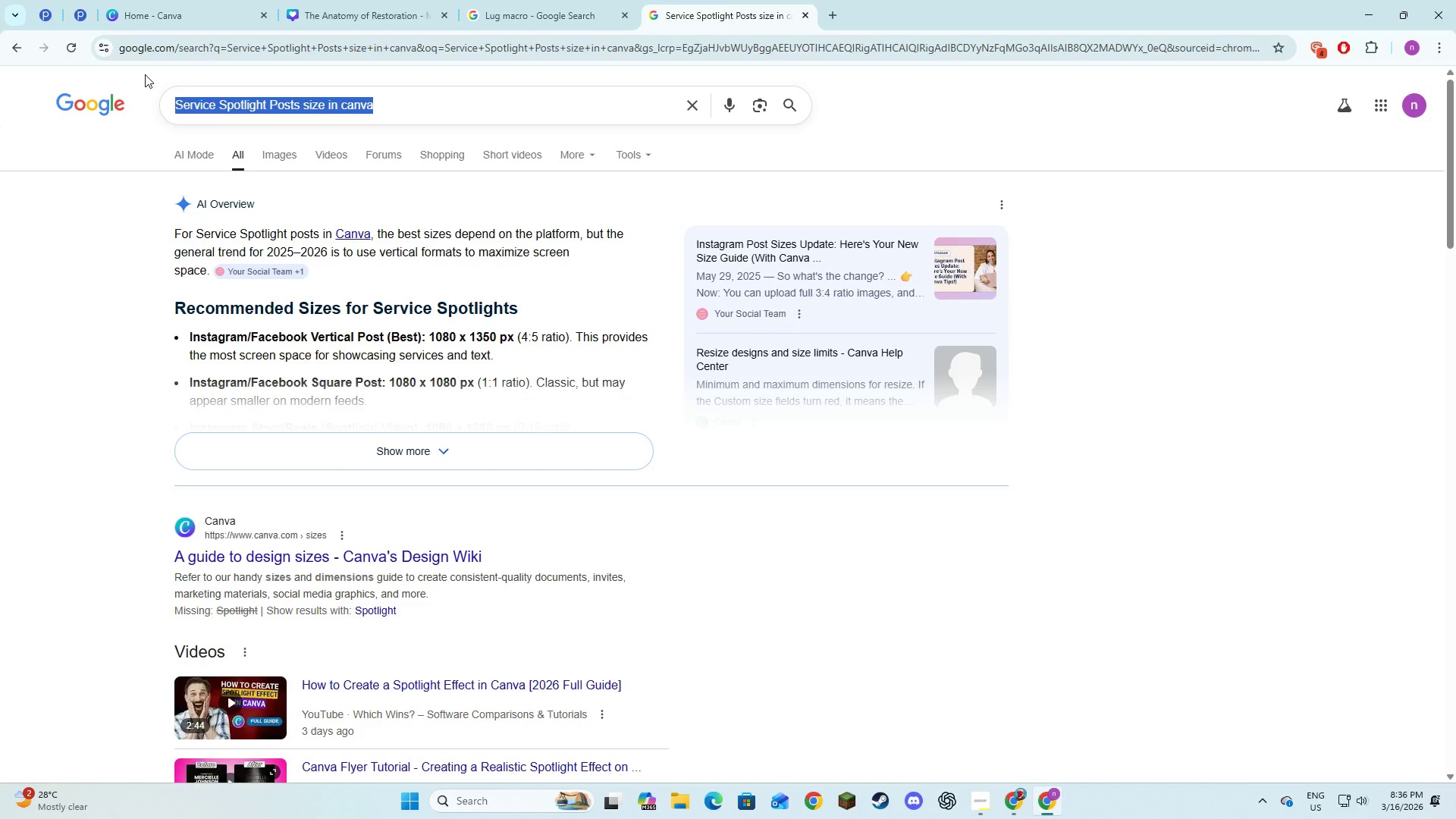 
type(drivetrain)
 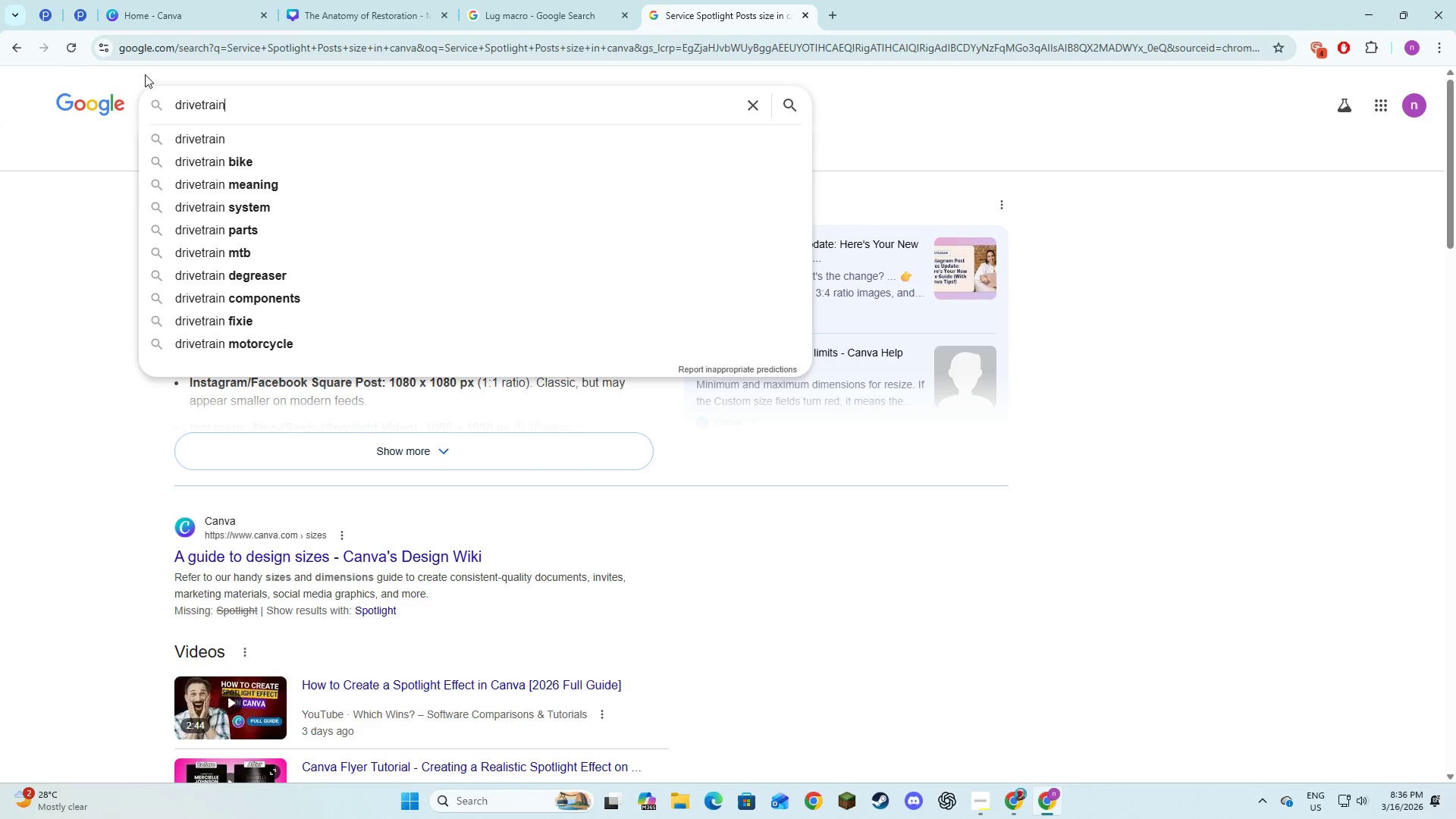 
key(Enter)
 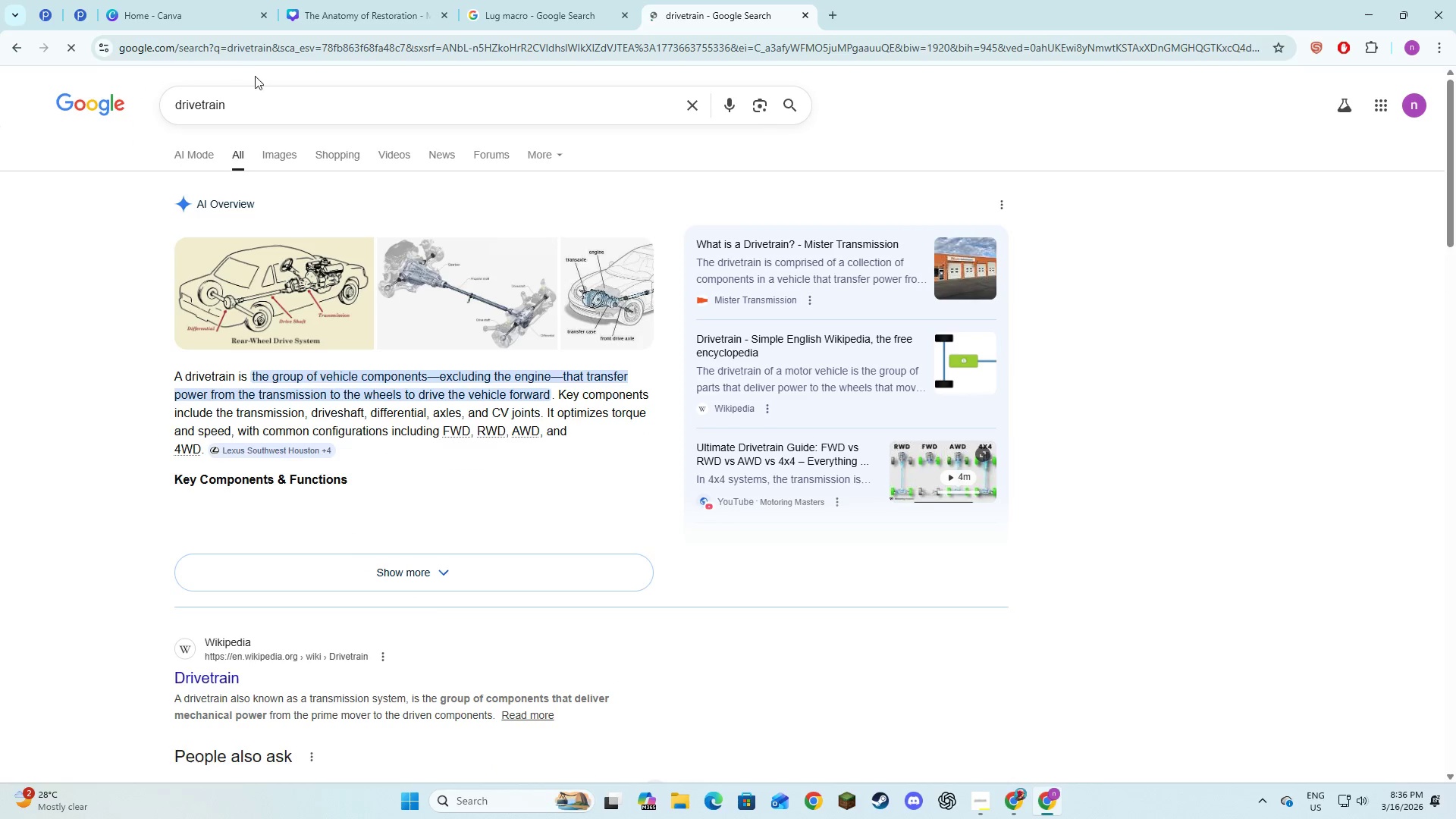 
left_click([273, 92])
 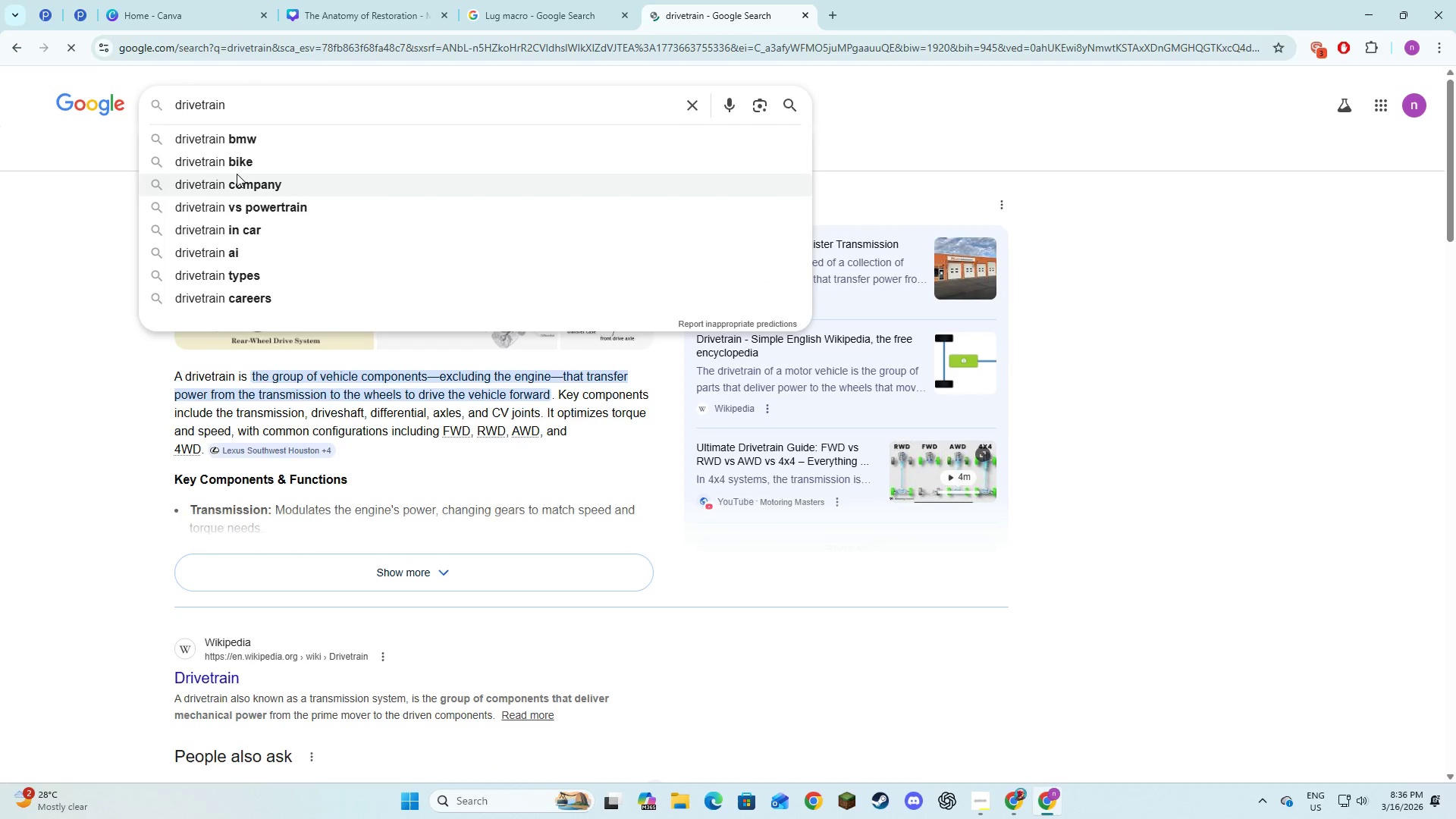 
left_click([237, 170])
 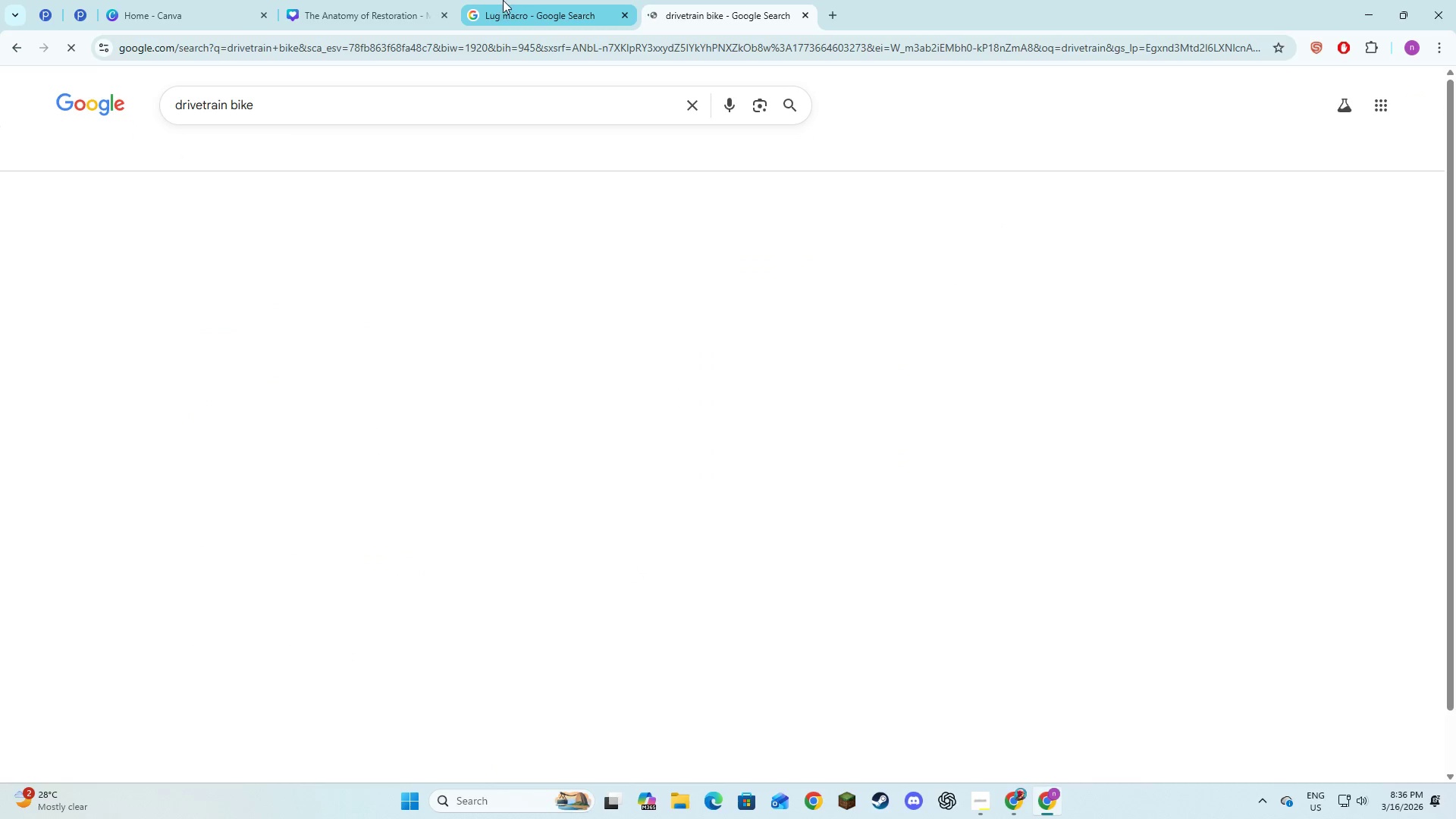 
left_click([415, 0])
 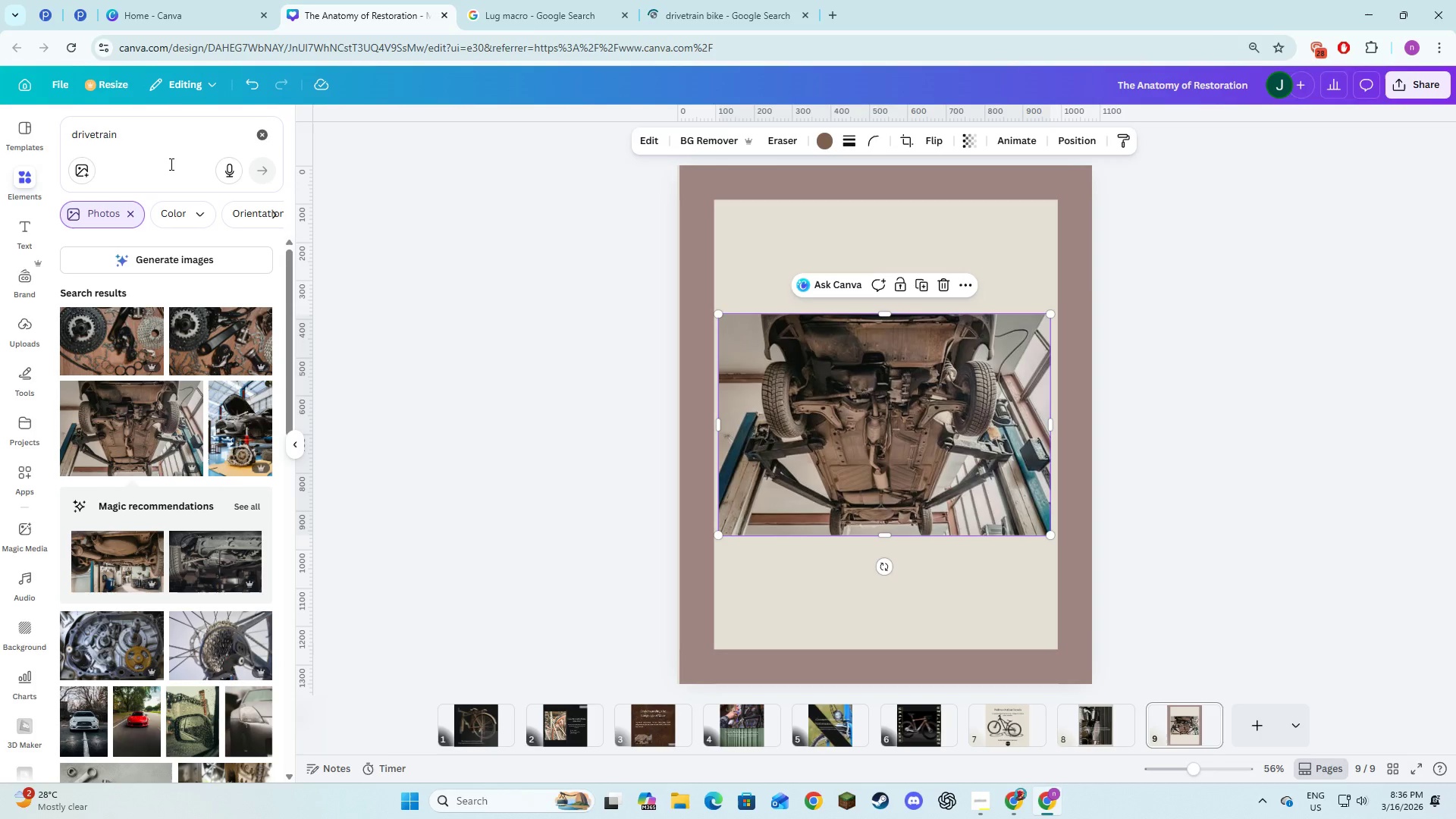 
left_click([169, 162])
 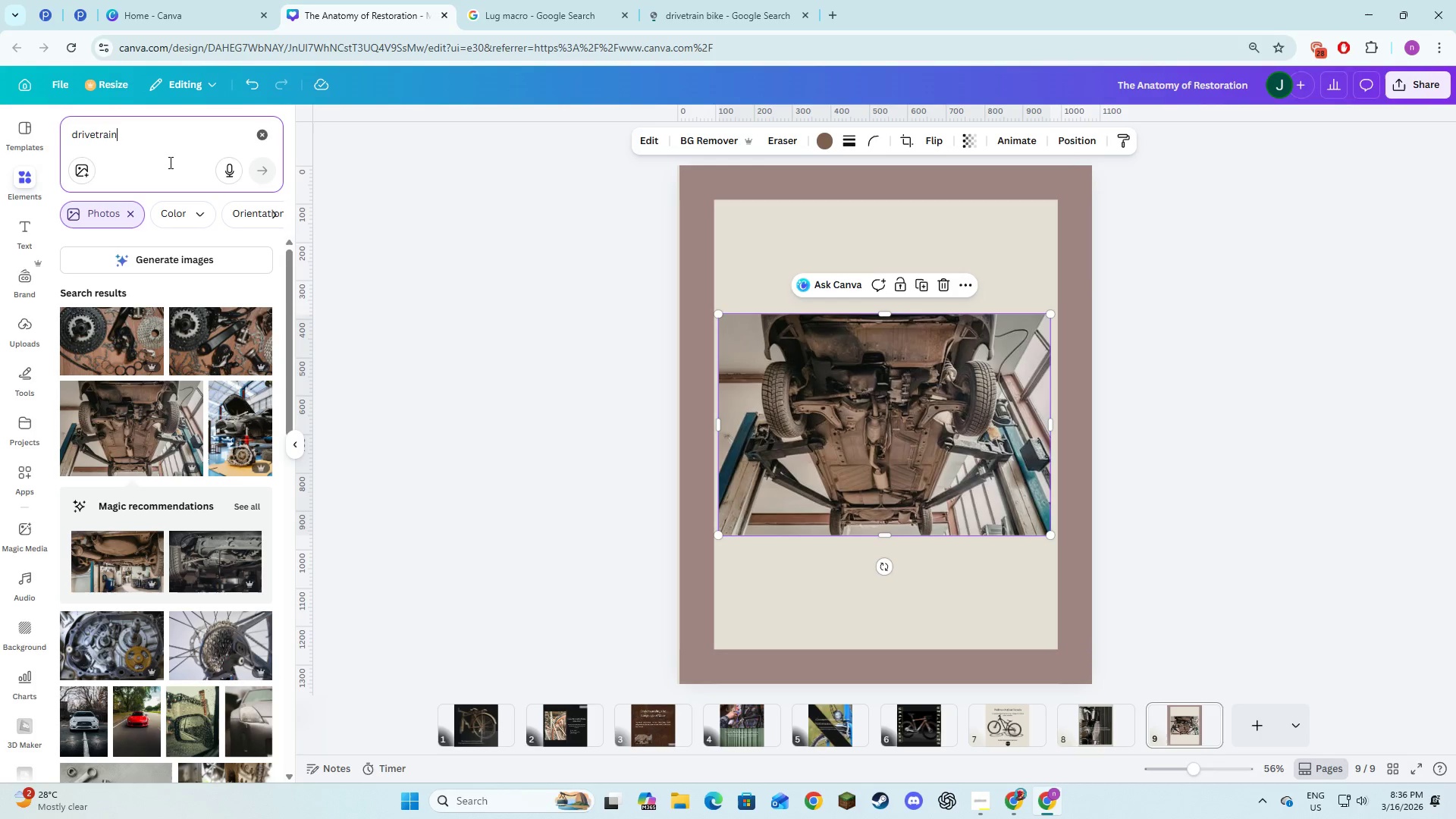 
type( bike)
 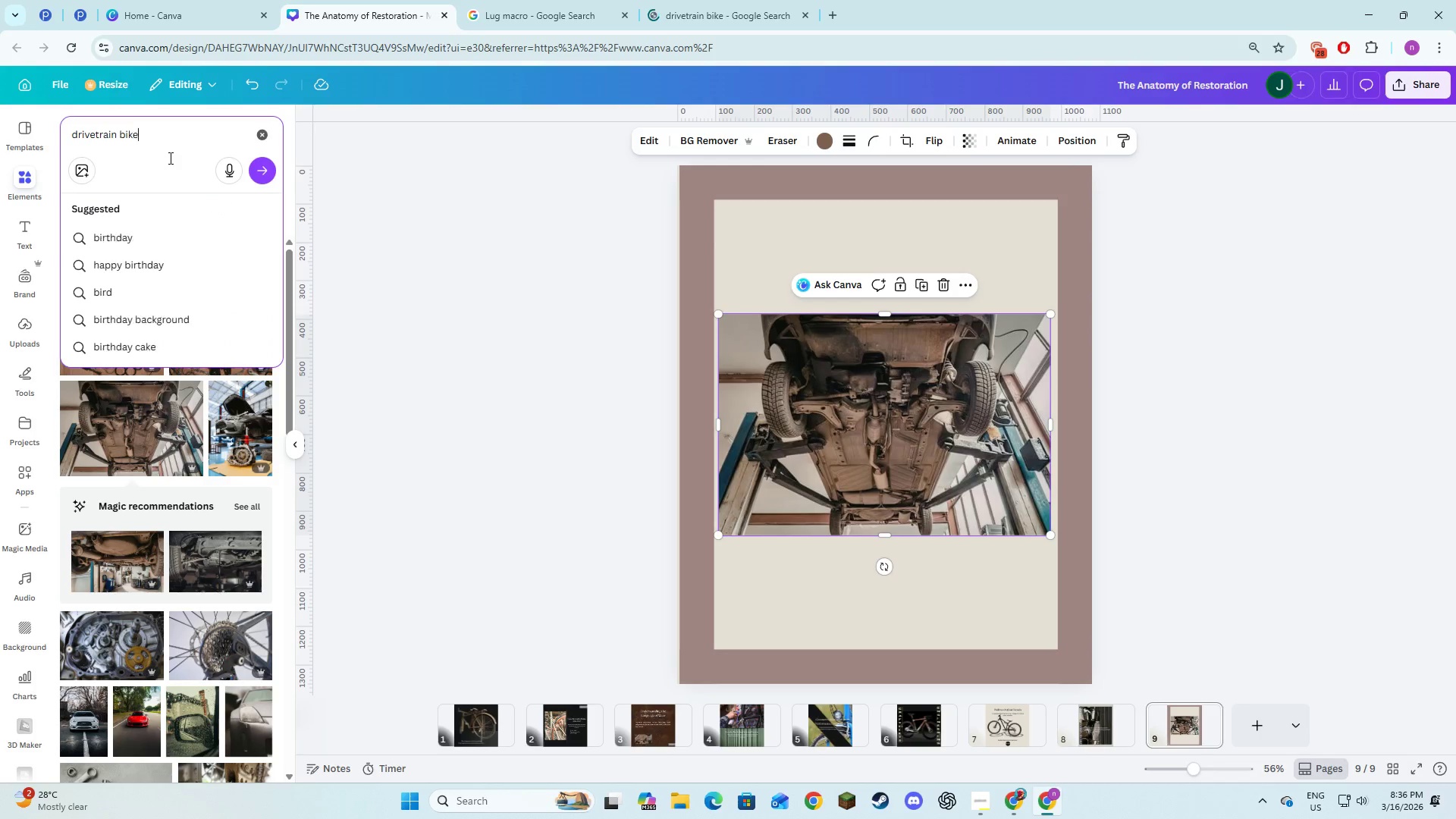 
key(Enter)
 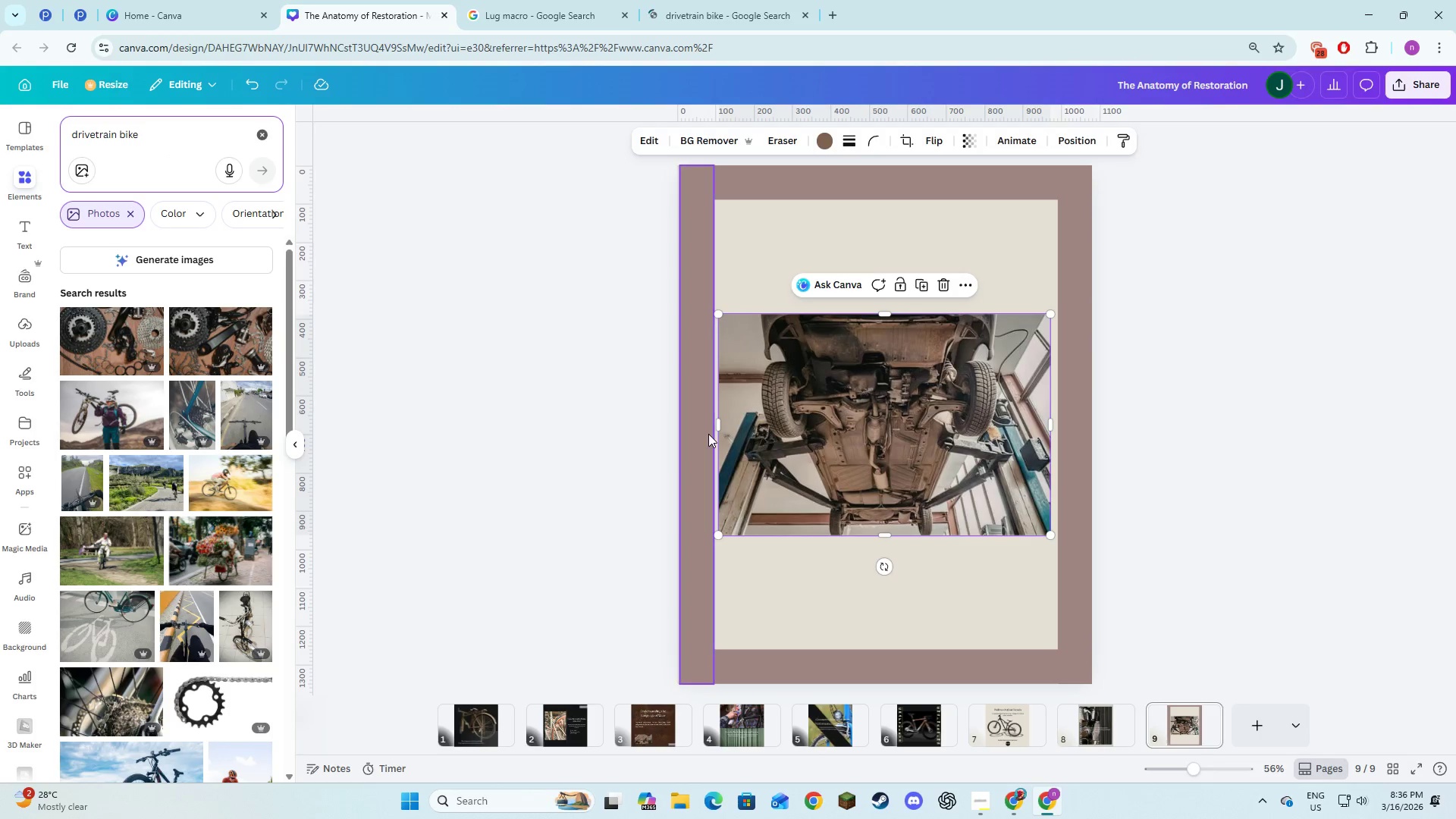 
left_click([761, 435])
 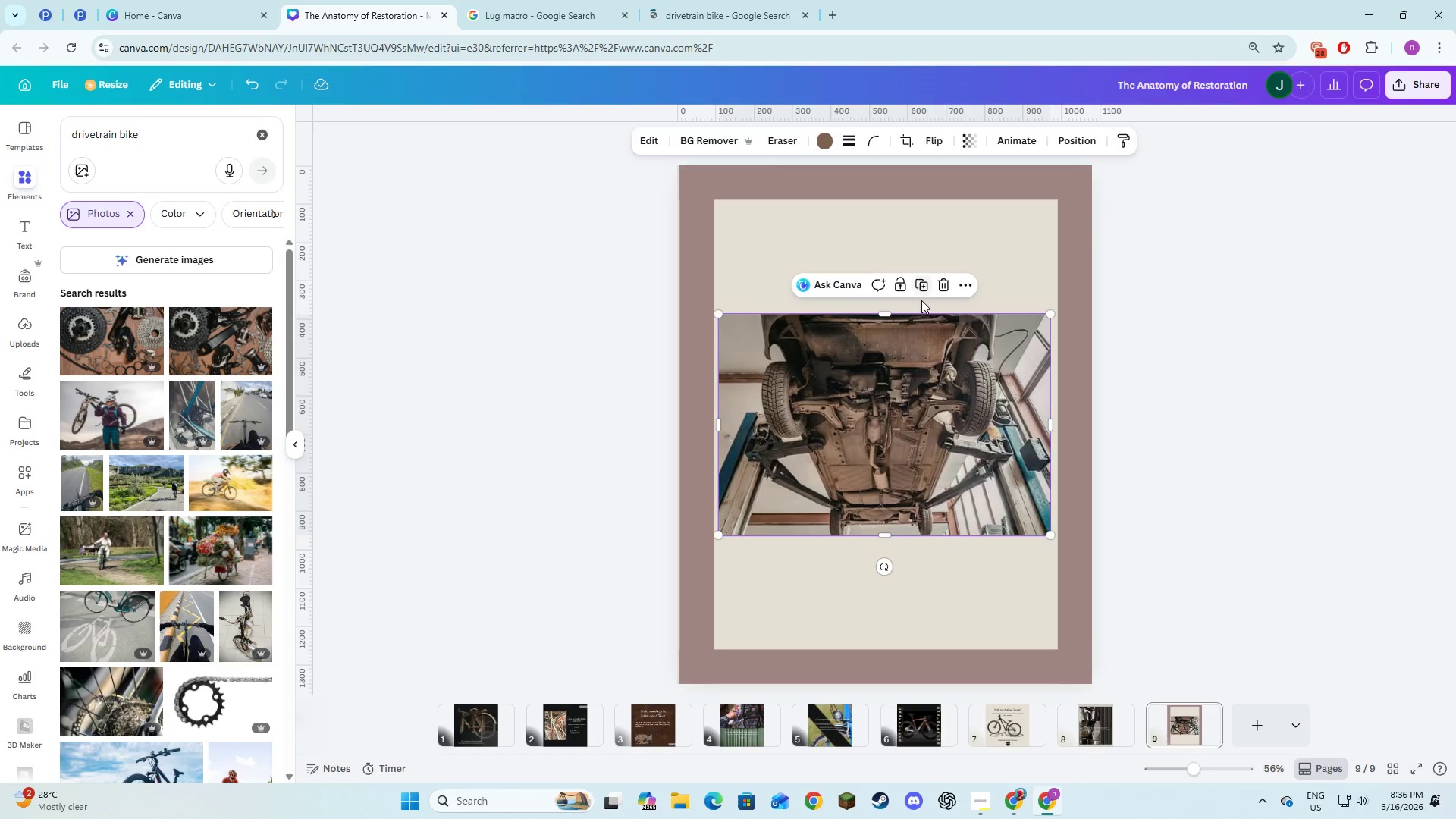 
left_click([934, 286])
 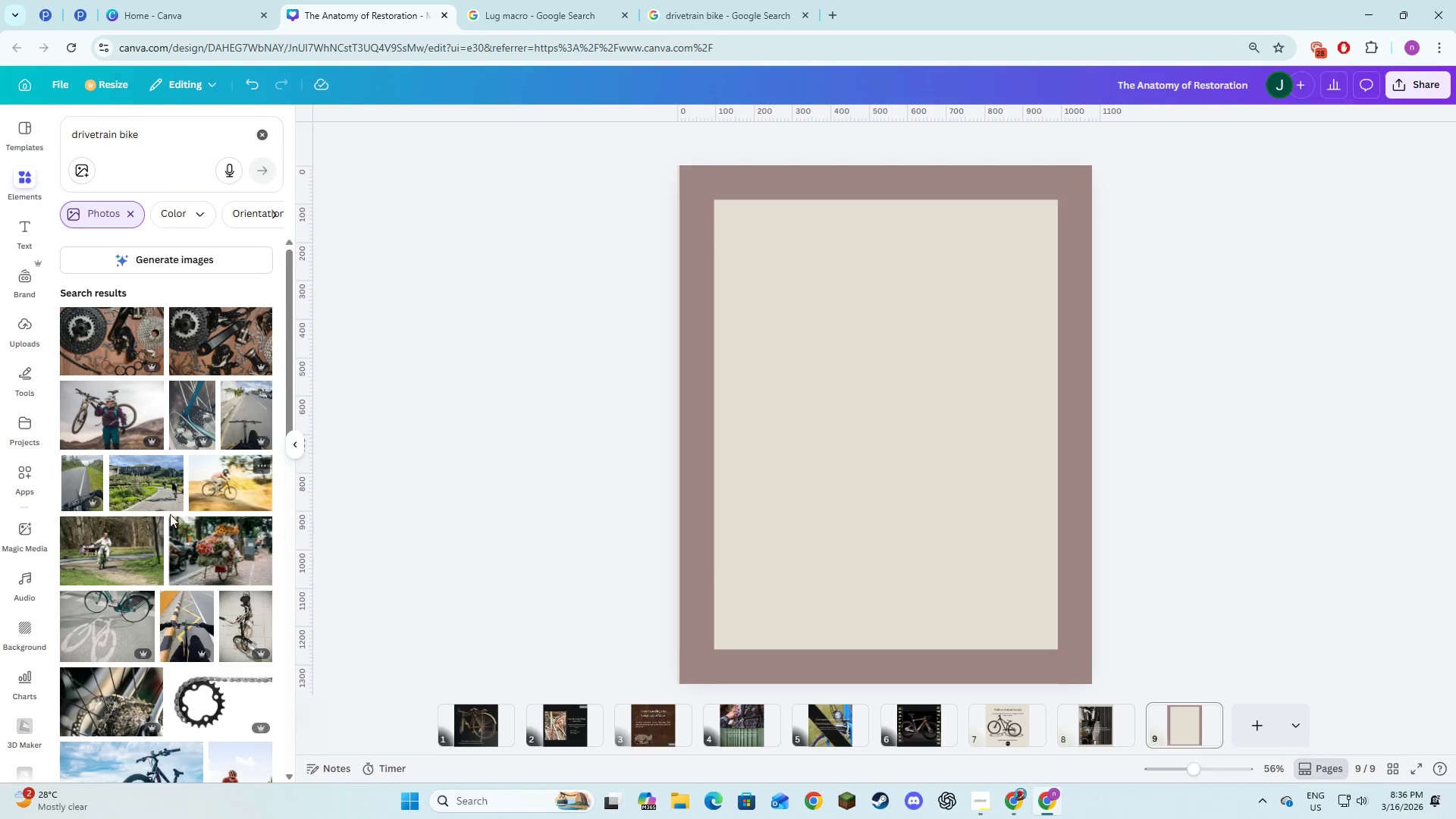 
scroll: coordinate [143, 532], scroll_direction: down, amount: 2.0
 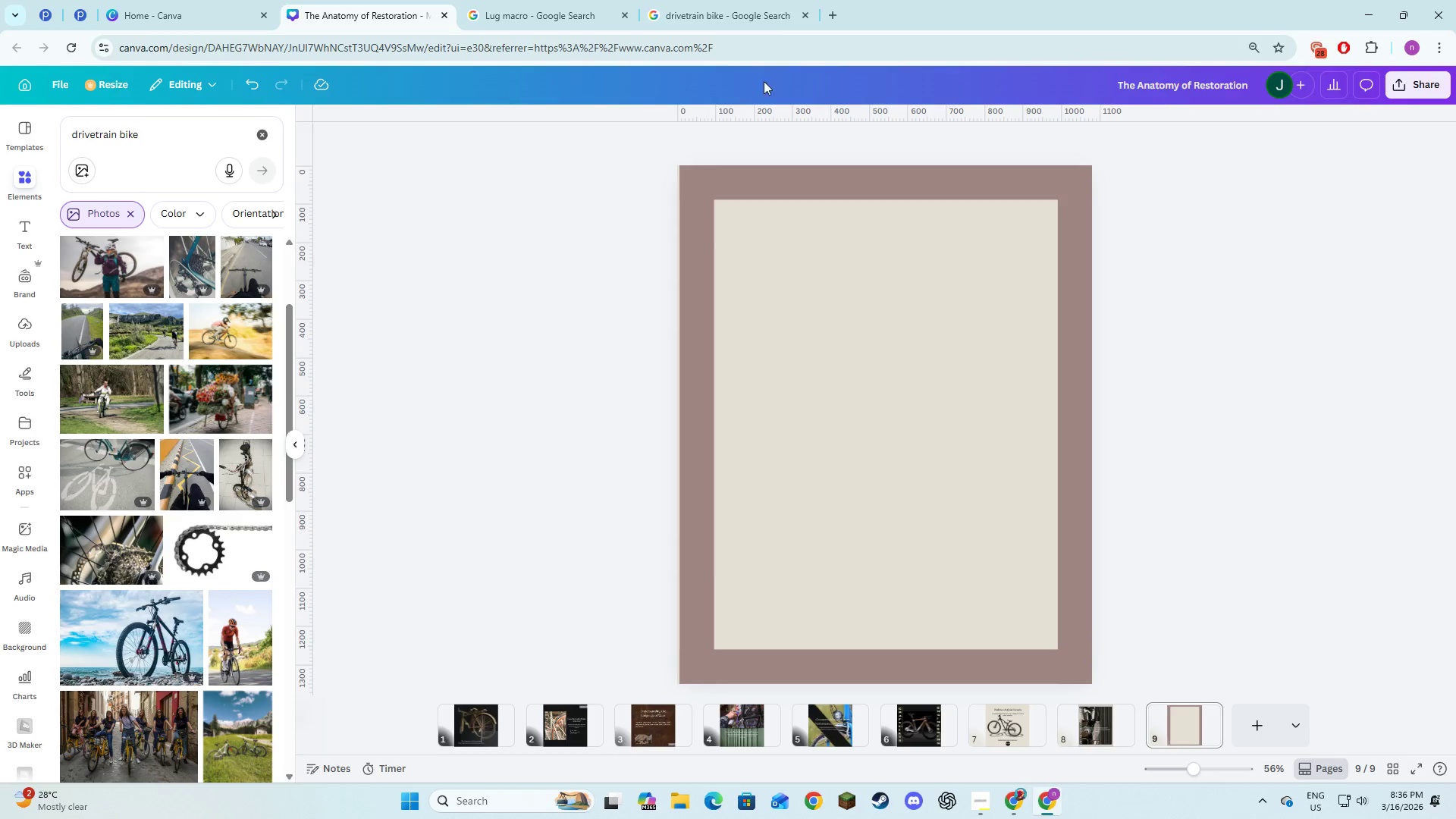 
left_click([780, 0])
 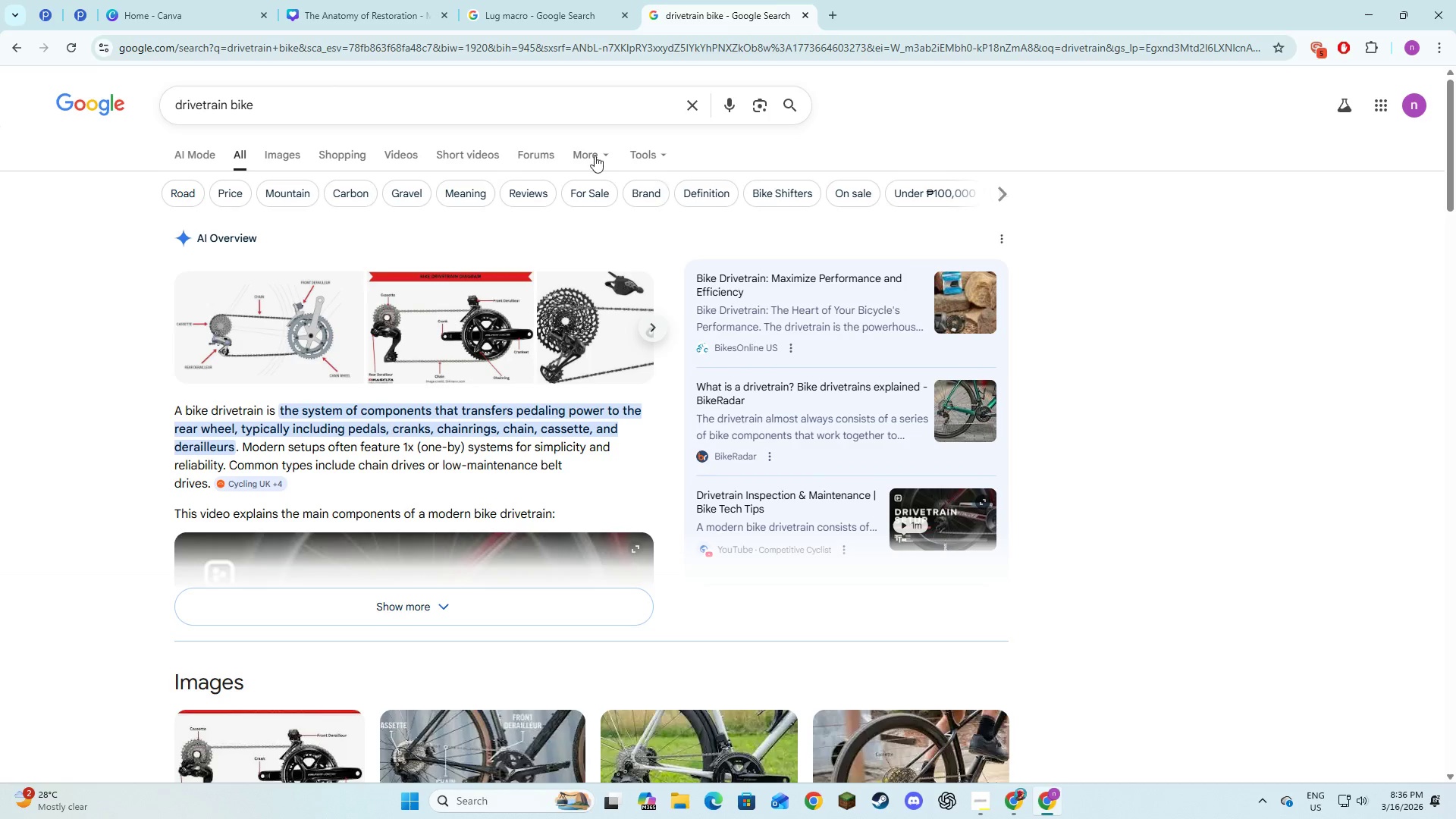 
left_click([354, 0])
 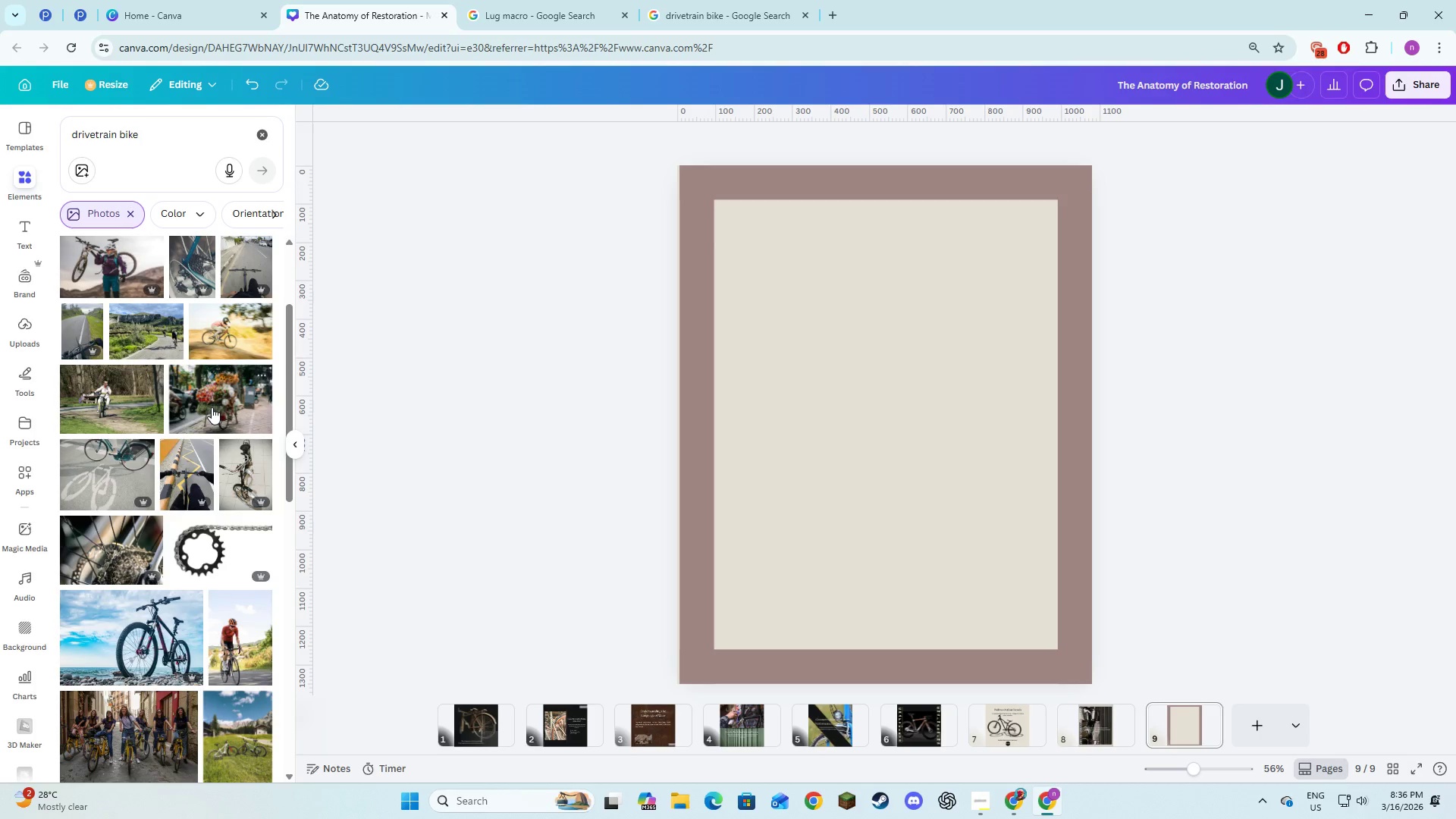 
mouse_move([198, 560])
 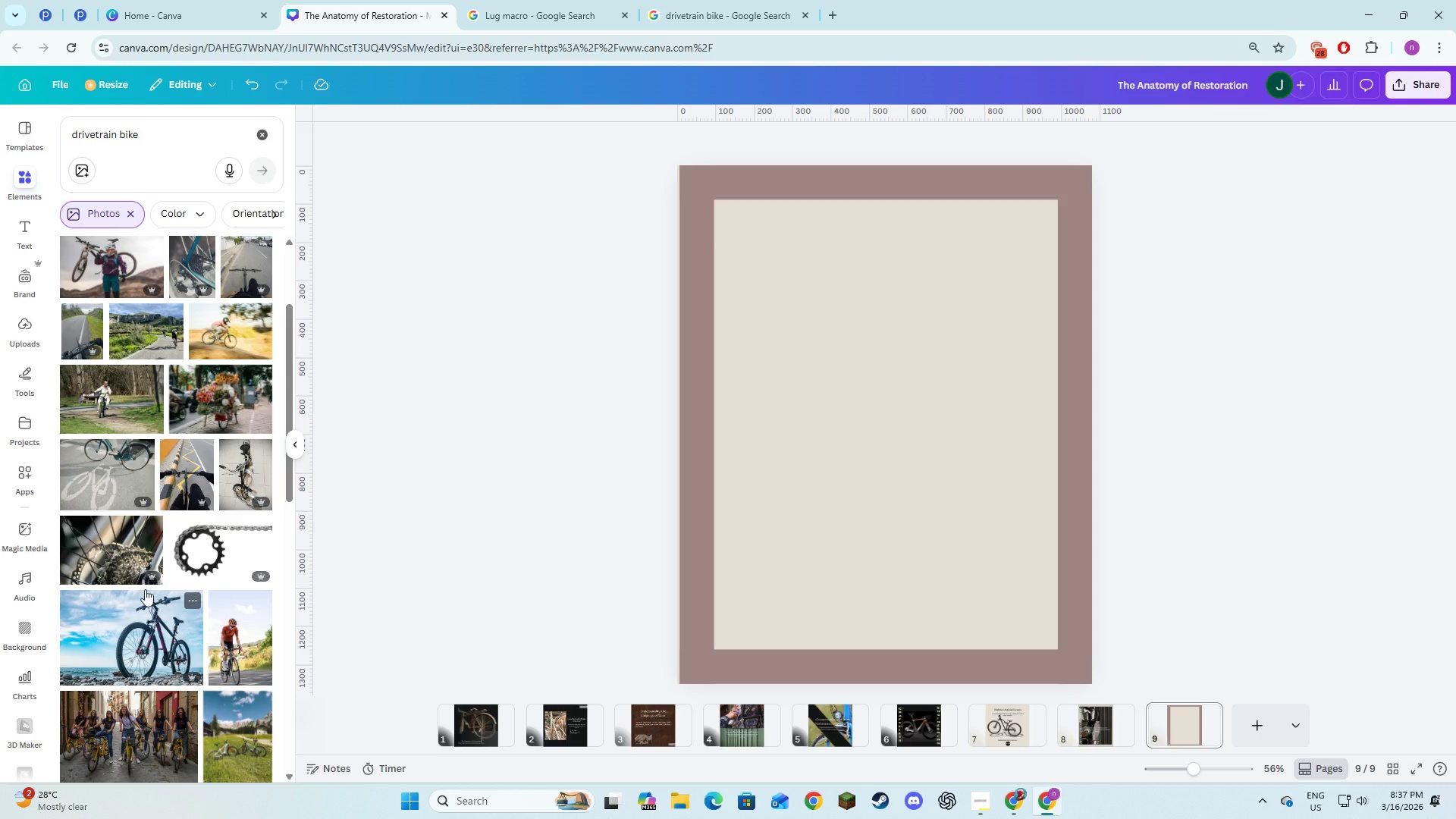 
left_click([104, 551])
 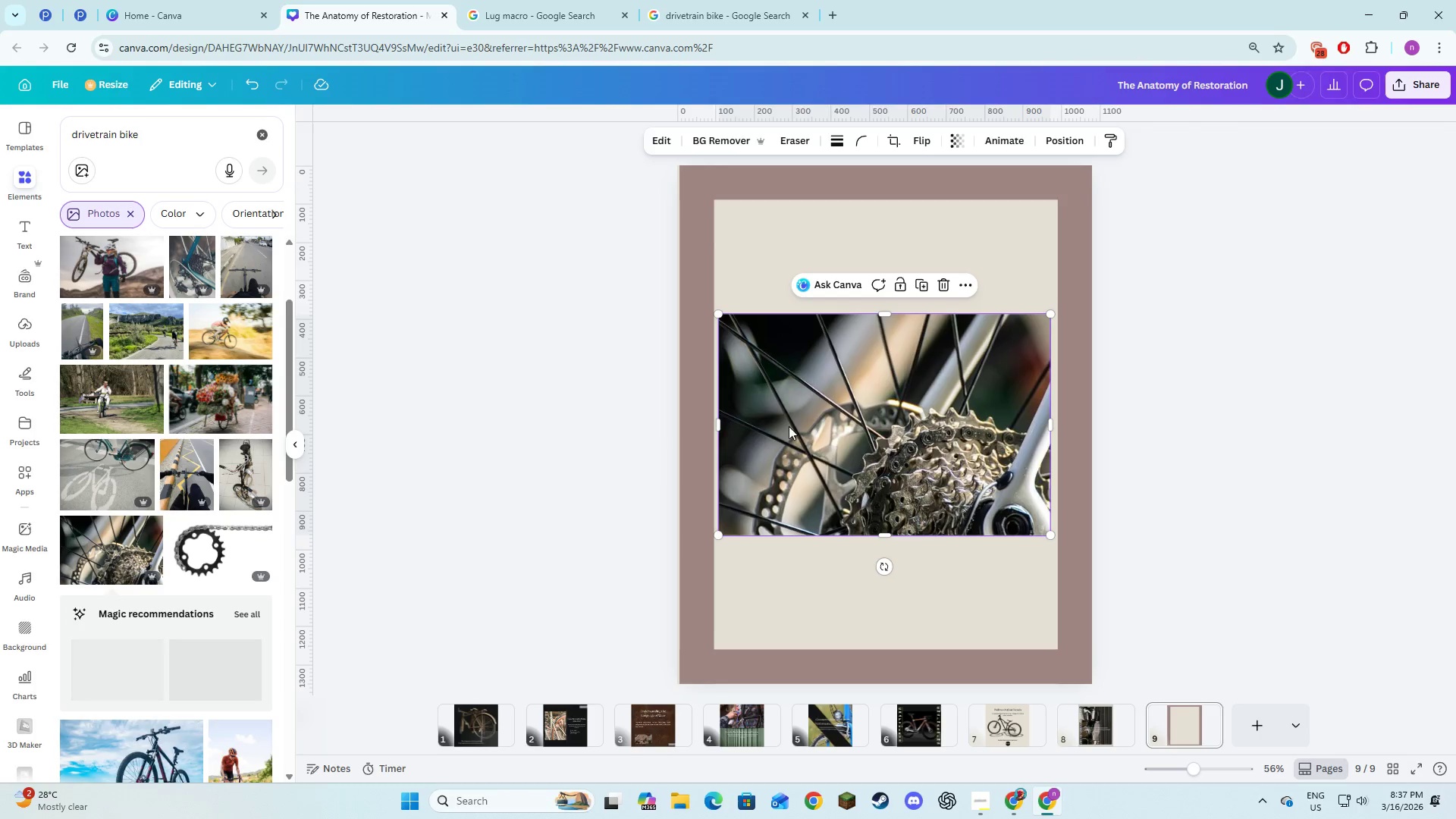 
left_click_drag(start_coordinate=[805, 444], to_coordinate=[802, 395])
 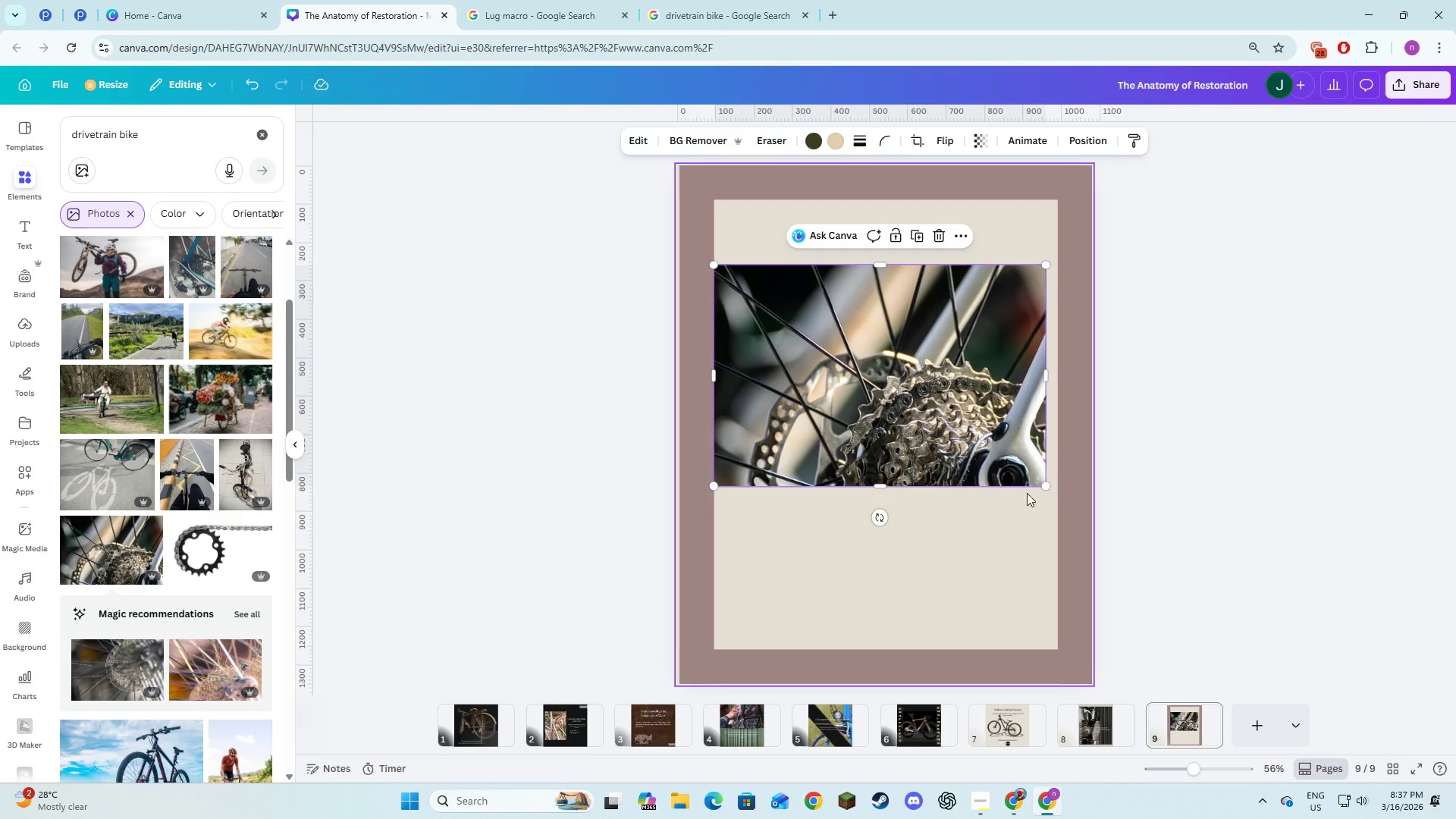 
left_click_drag(start_coordinate=[1046, 487], to_coordinate=[943, 453])
 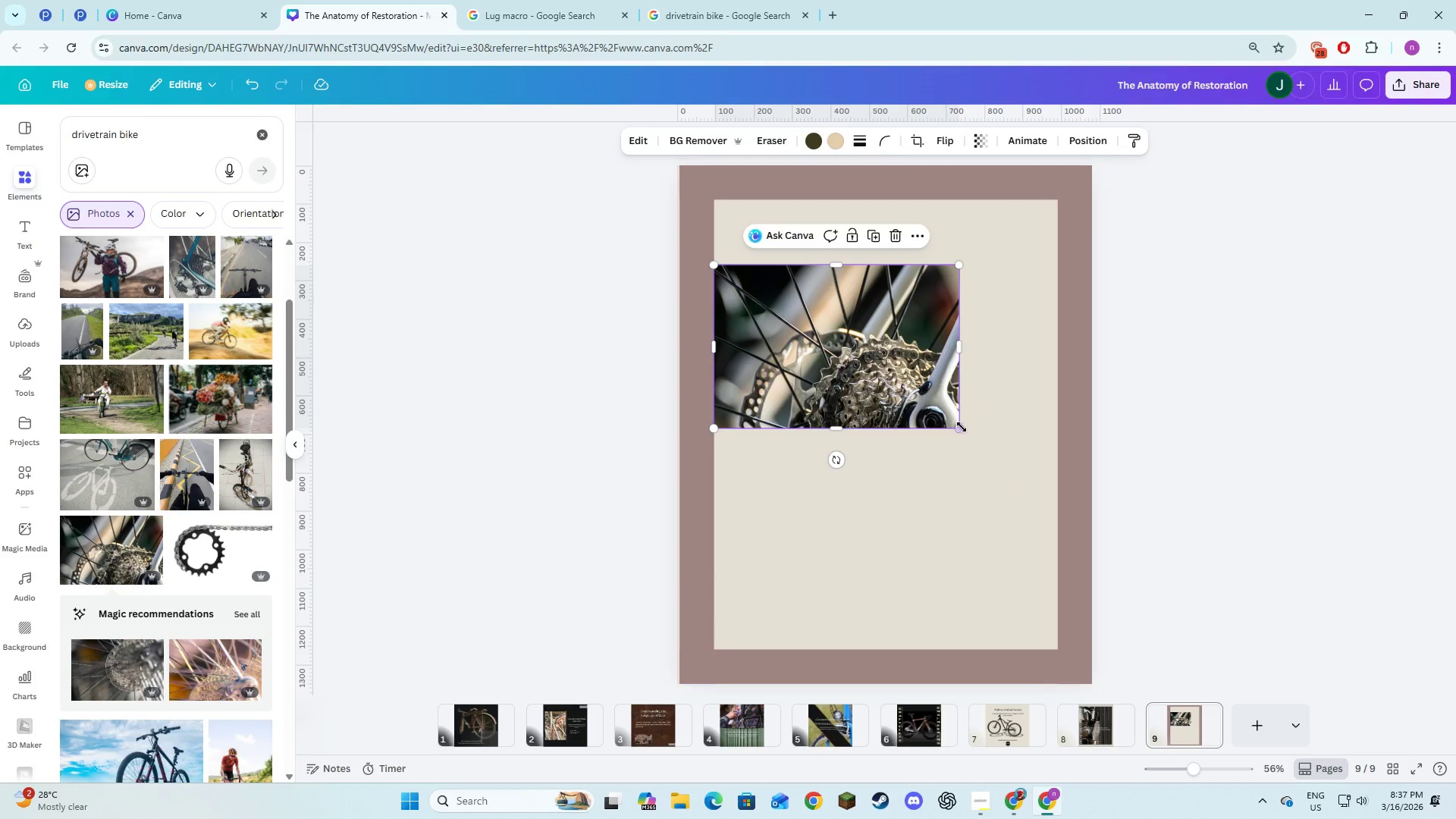 
left_click_drag(start_coordinate=[961, 428], to_coordinate=[868, 404])
 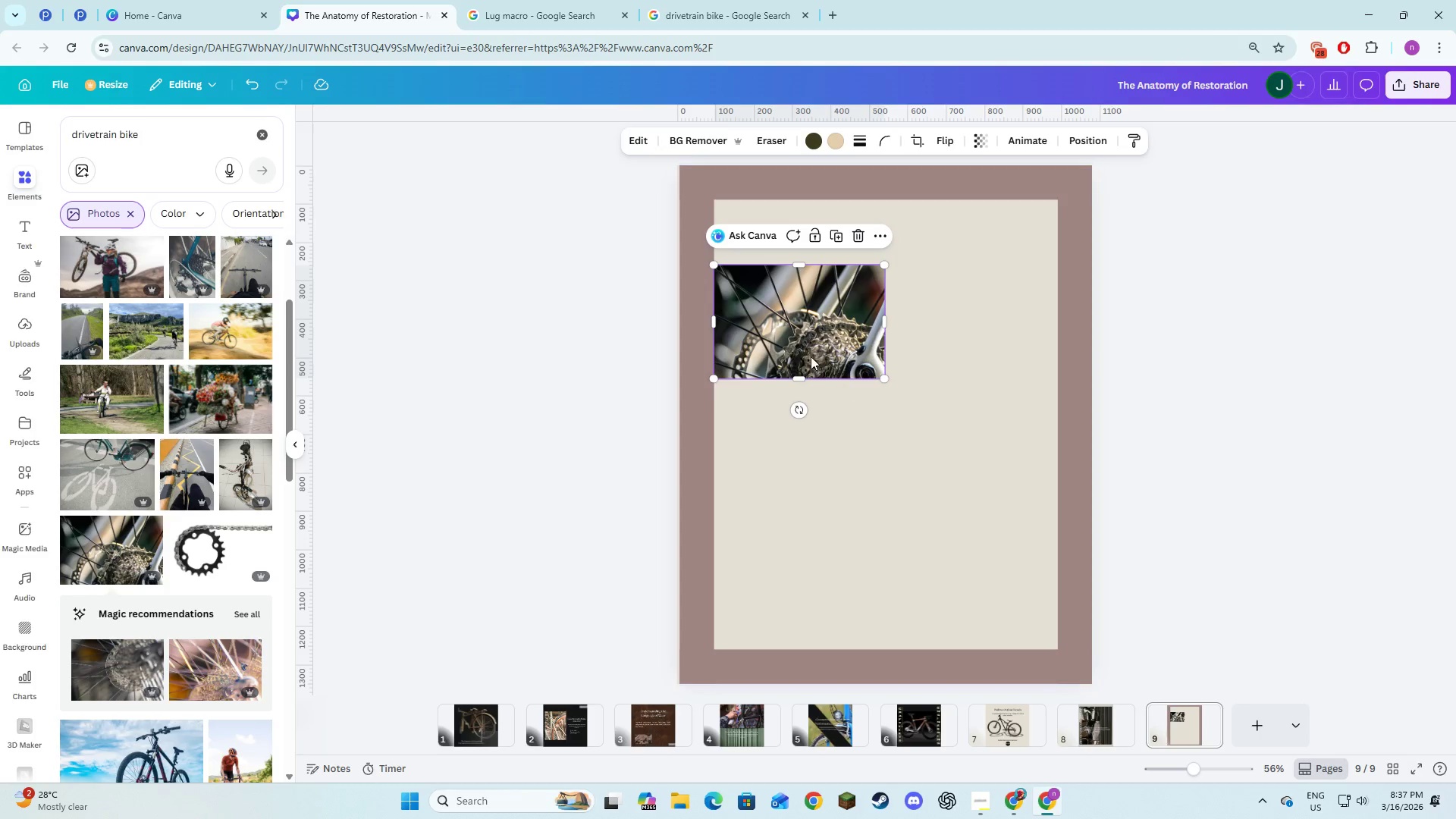 
left_click_drag(start_coordinate=[811, 356], to_coordinate=[811, 372])
 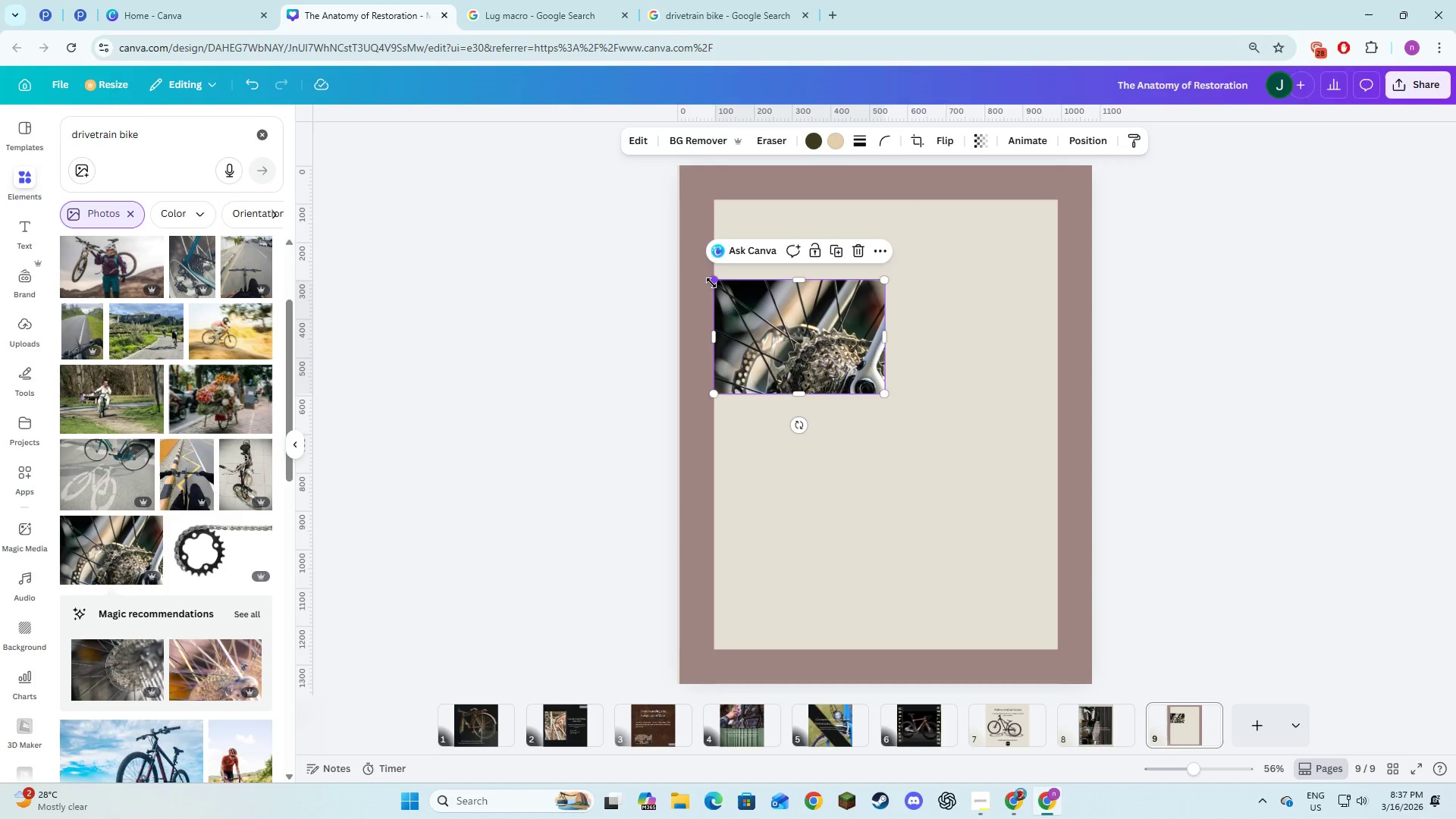 
left_click_drag(start_coordinate=[711, 282], to_coordinate=[714, 243])
 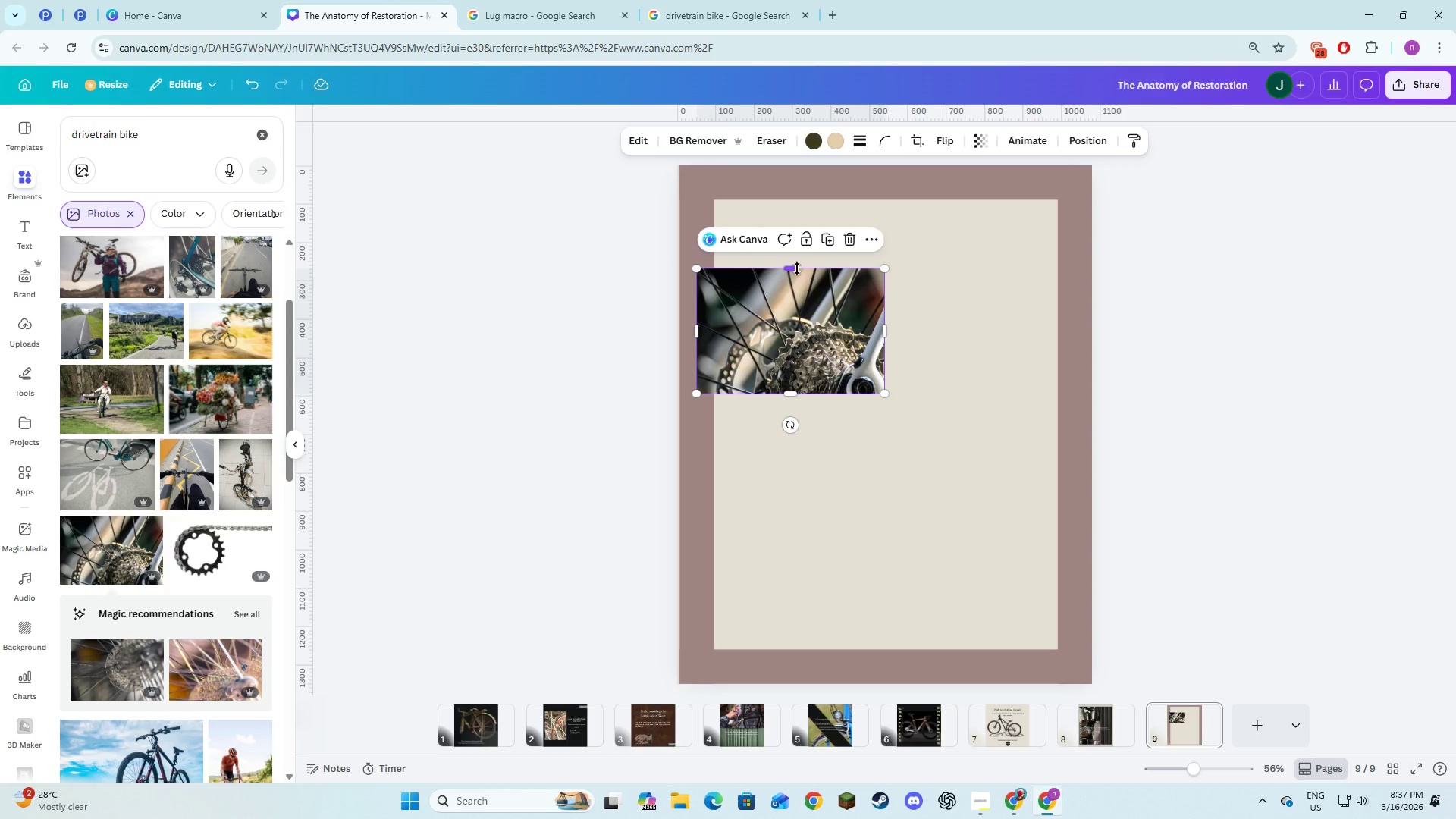 
left_click_drag(start_coordinate=[796, 269], to_coordinate=[799, 234])
 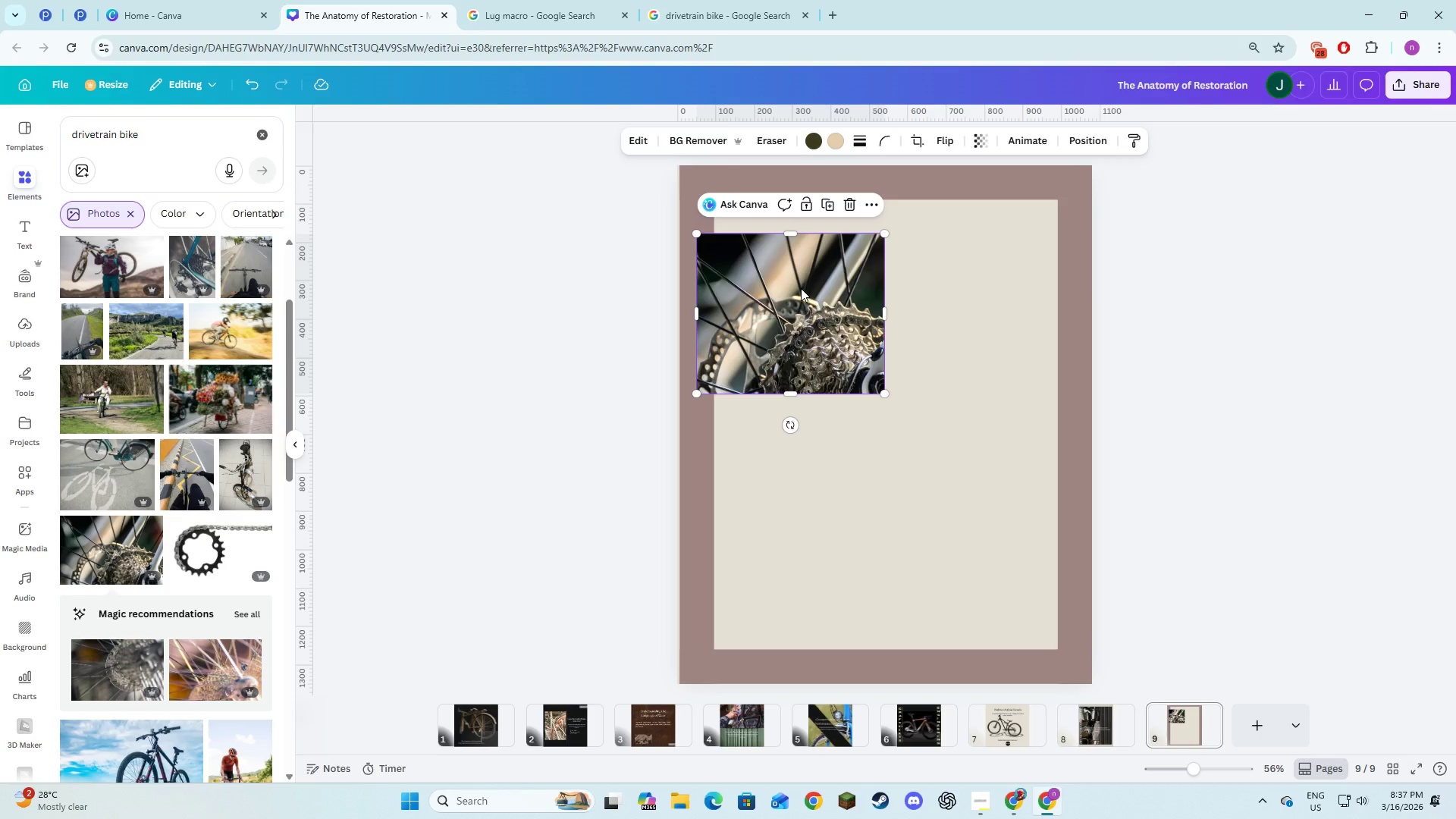 
left_click_drag(start_coordinate=[801, 288], to_coordinate=[801, 281])
 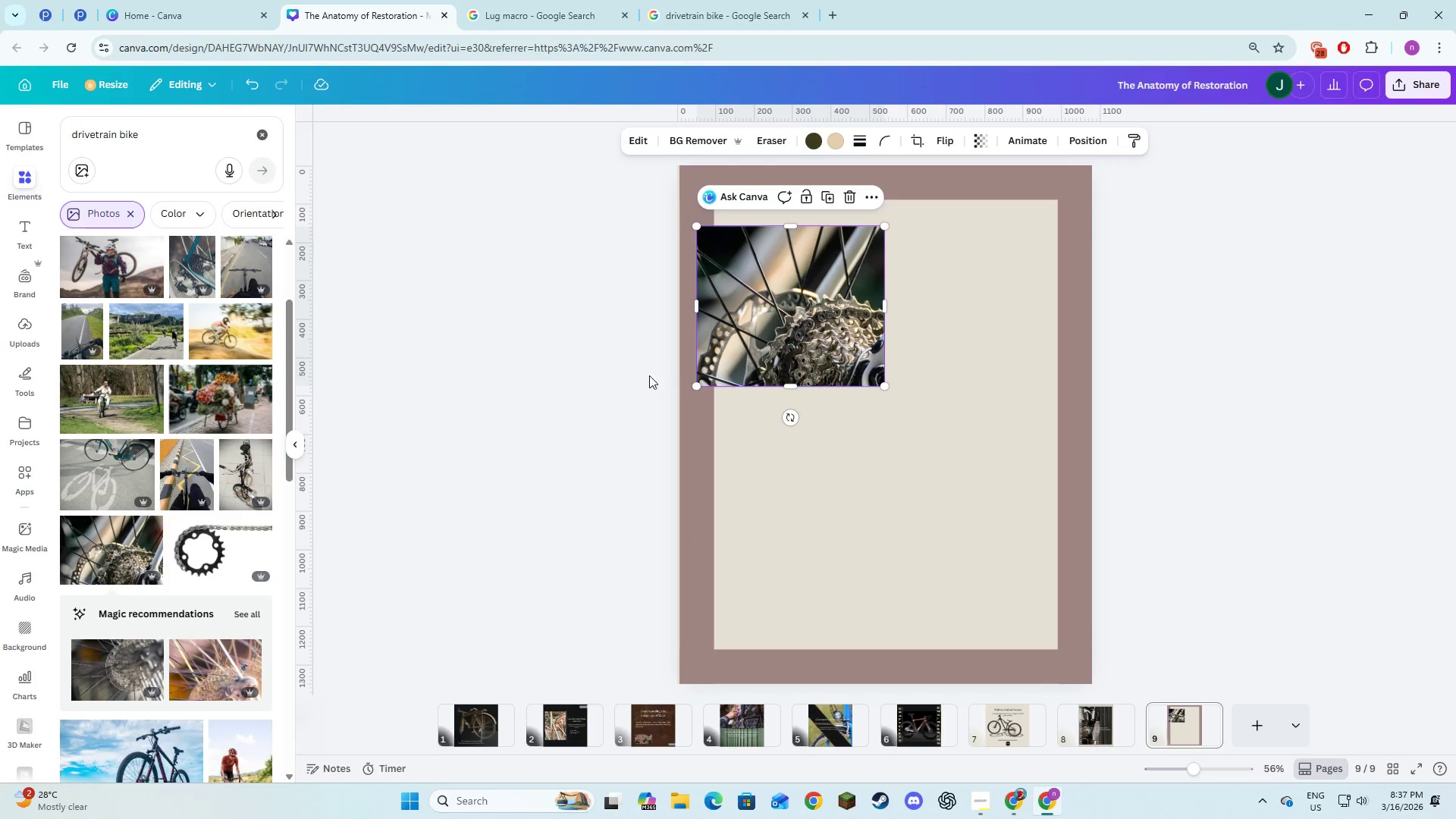 
left_click([641, 378])
 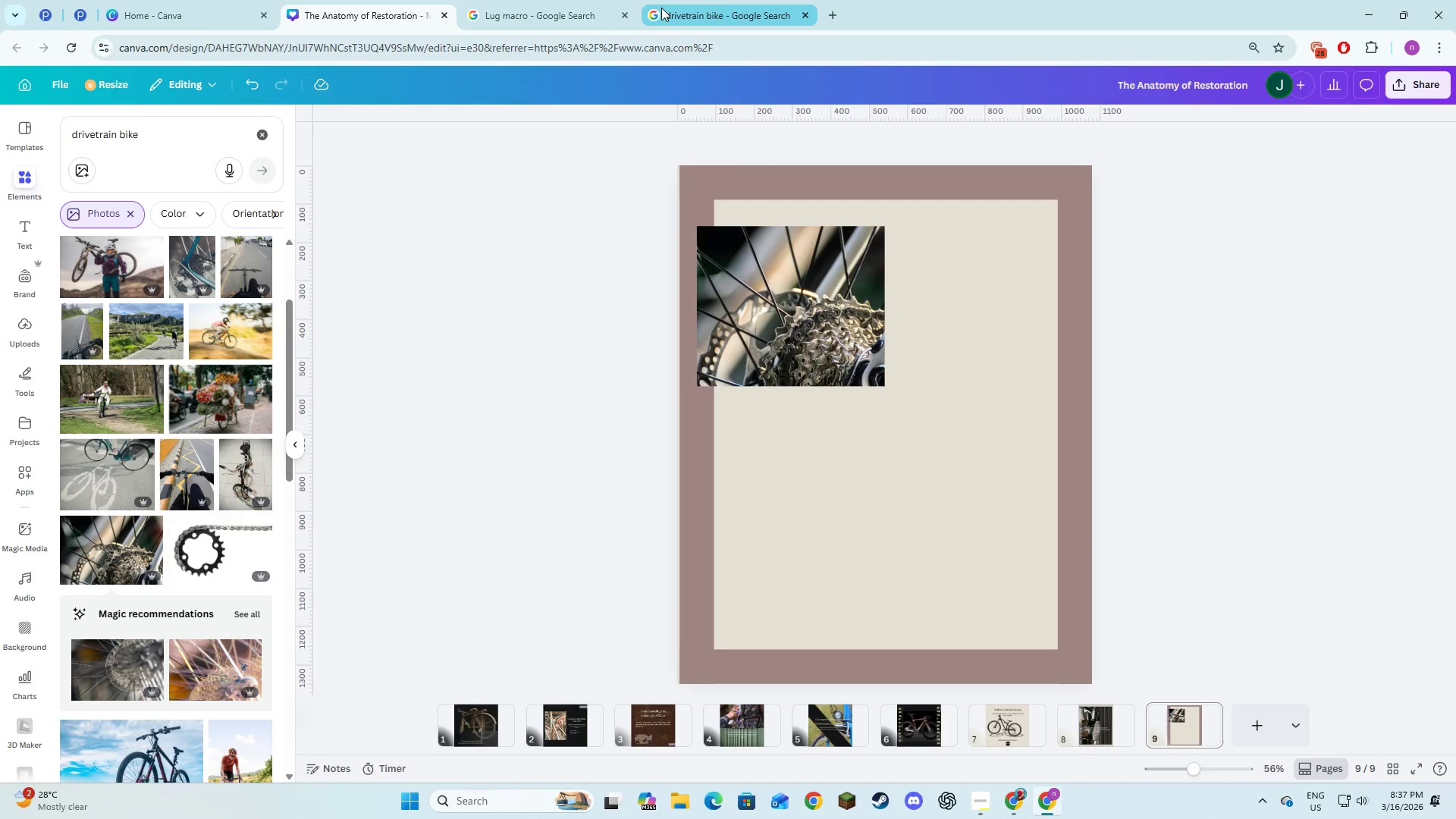 
hold_key(key=AltLeft, duration=1.0)
 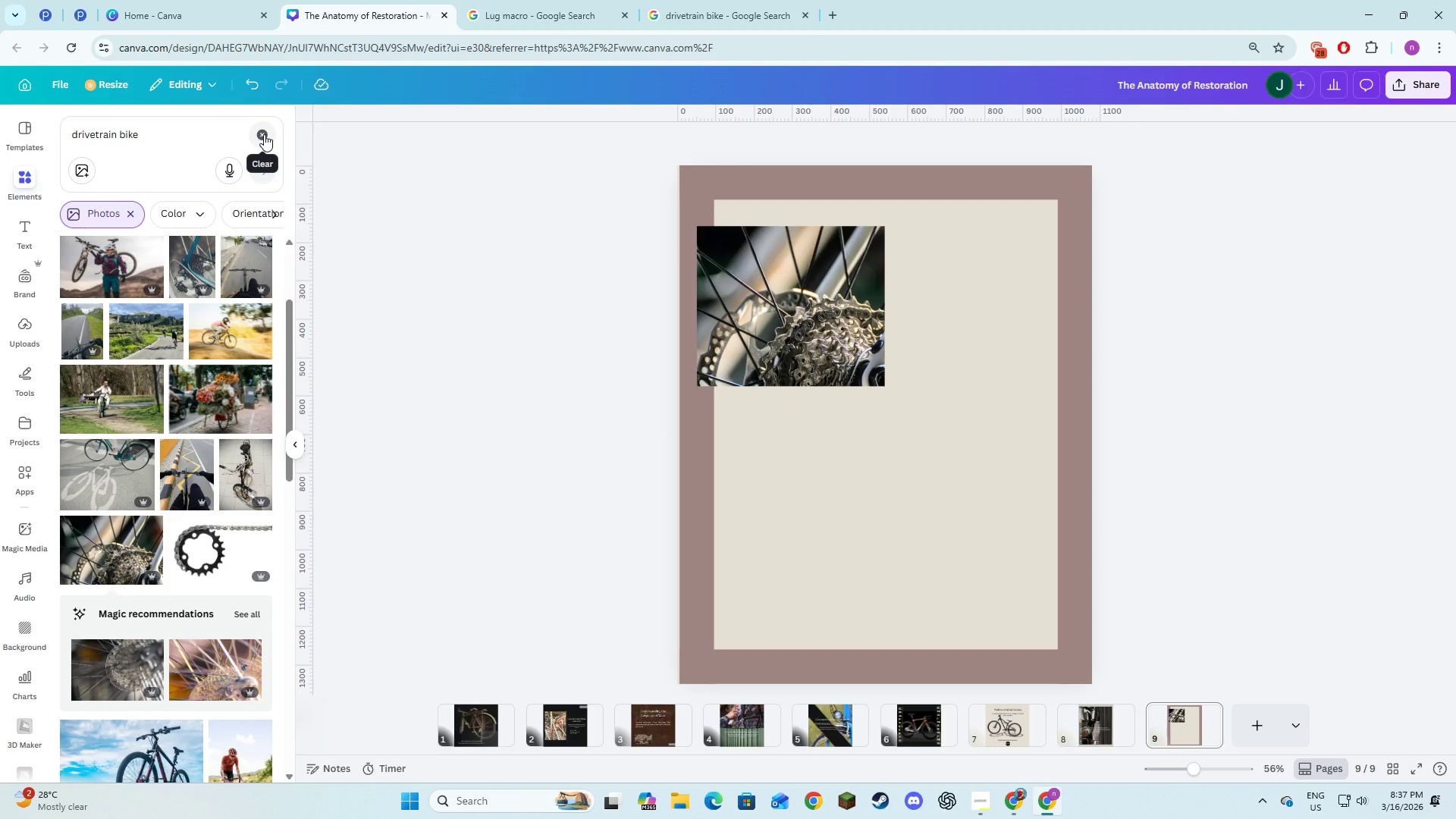 
double_click([228, 134])
 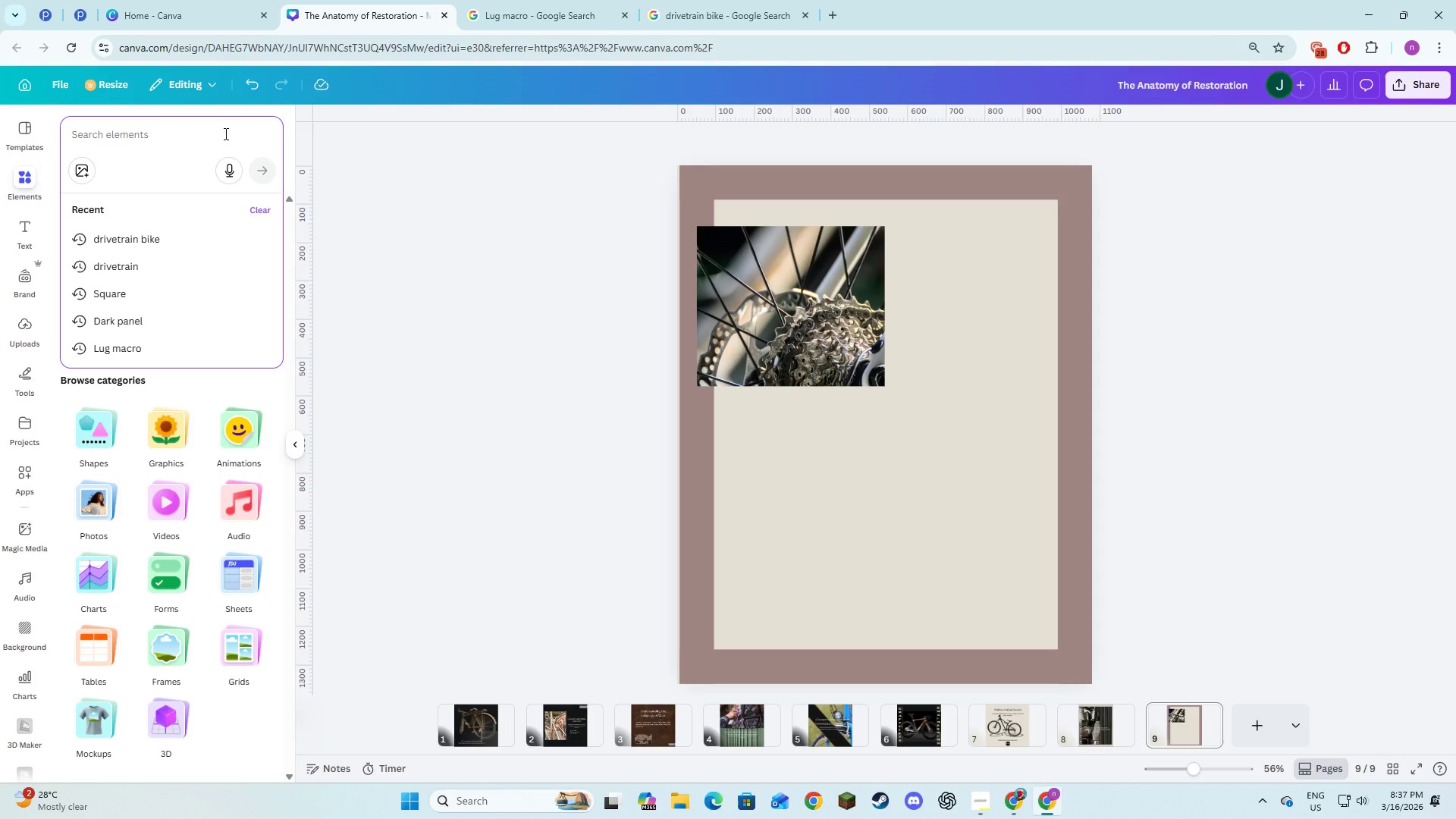 
type(polished crank)
 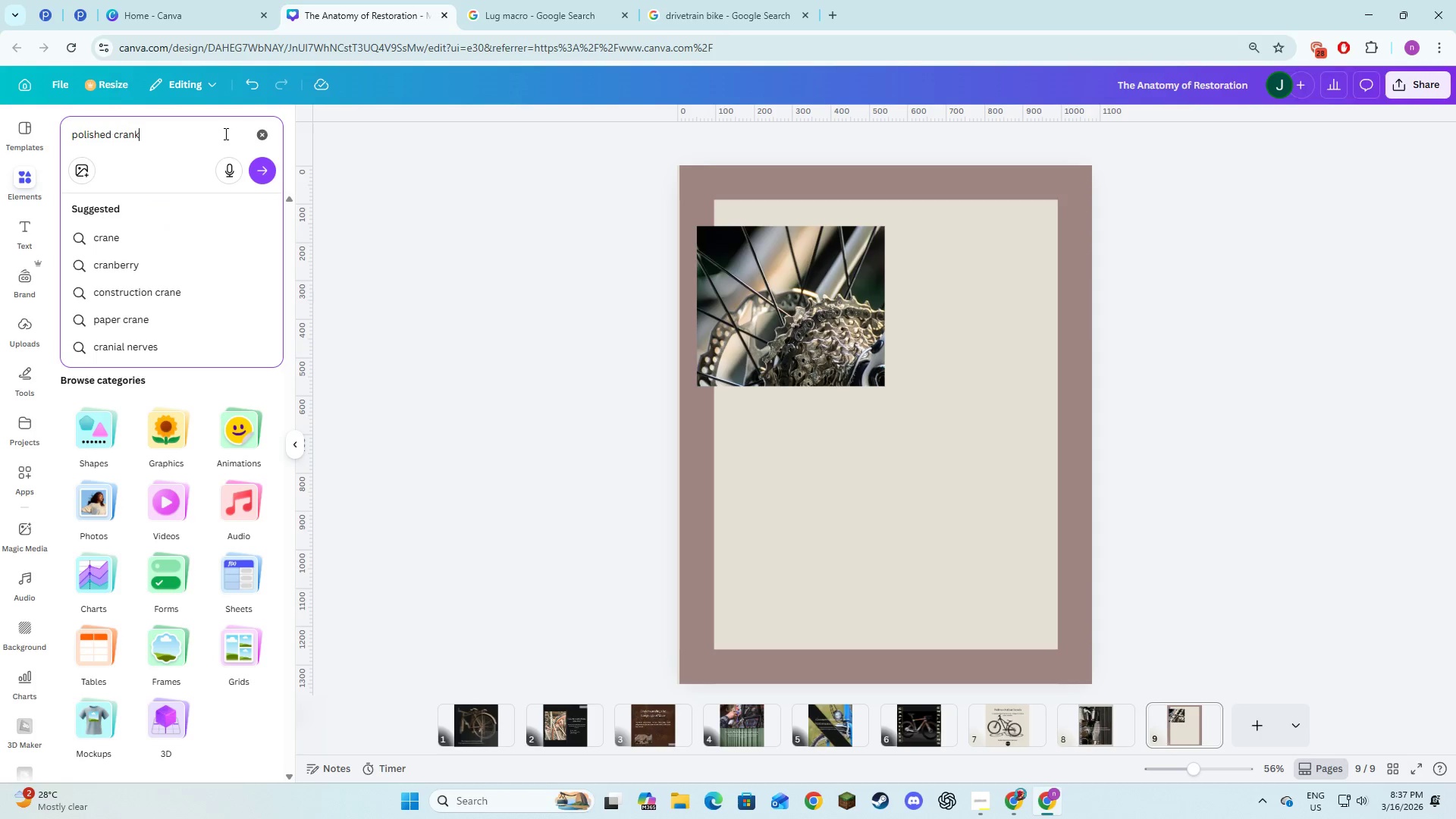 
key(Enter)
 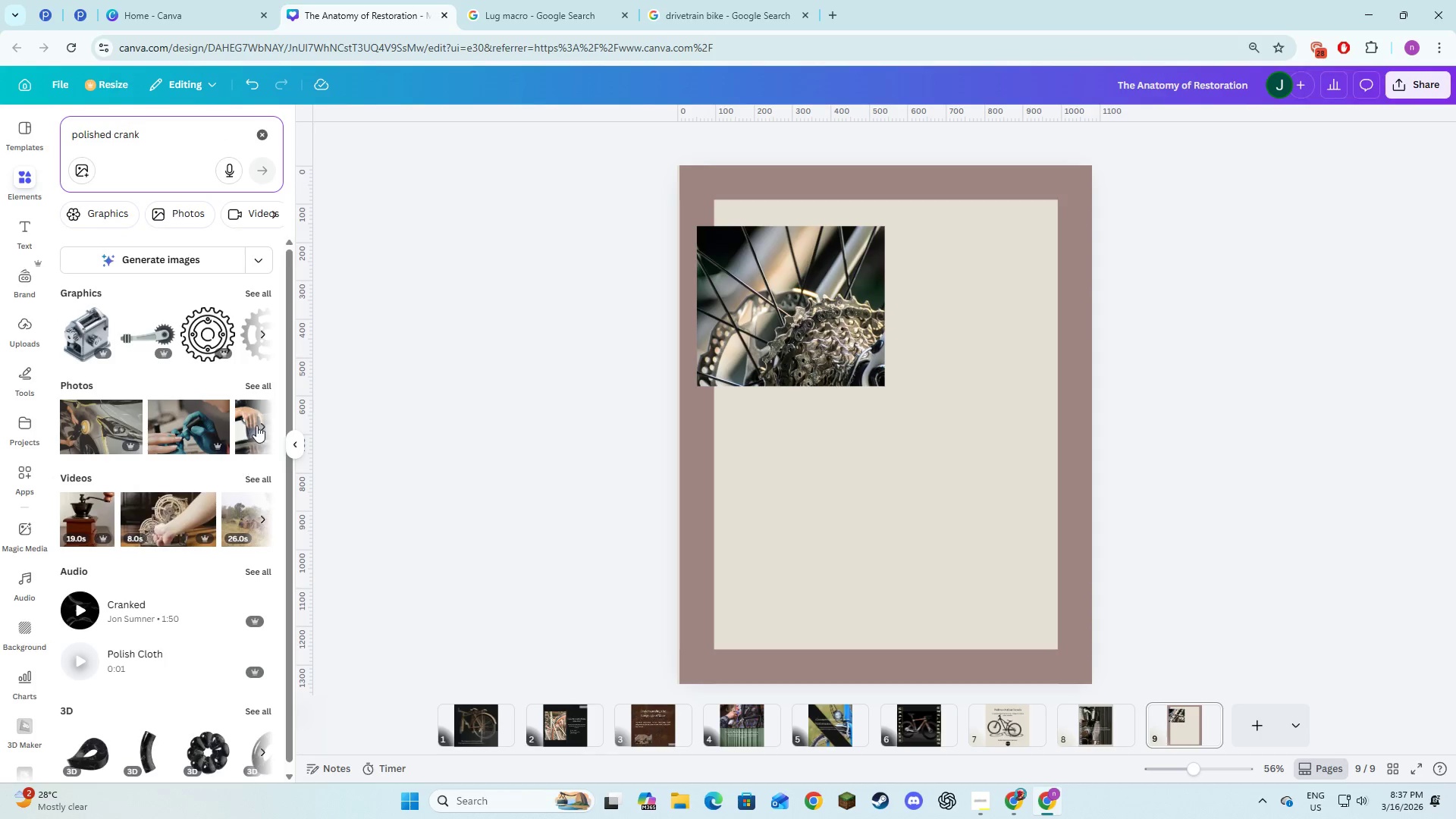 
left_click([263, 381])
 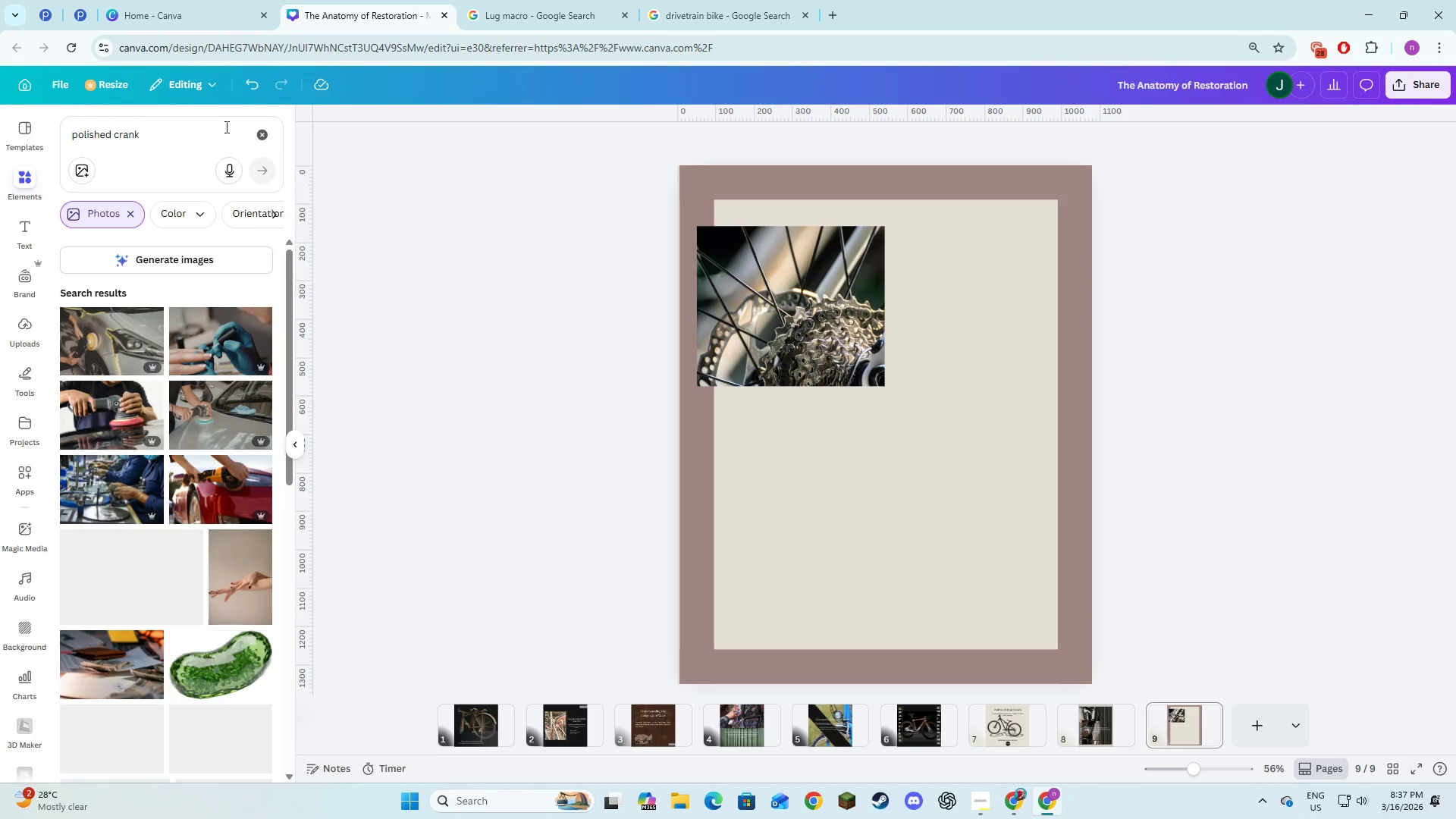 
left_click_drag(start_coordinate=[219, 109], to_coordinate=[62, 133])
 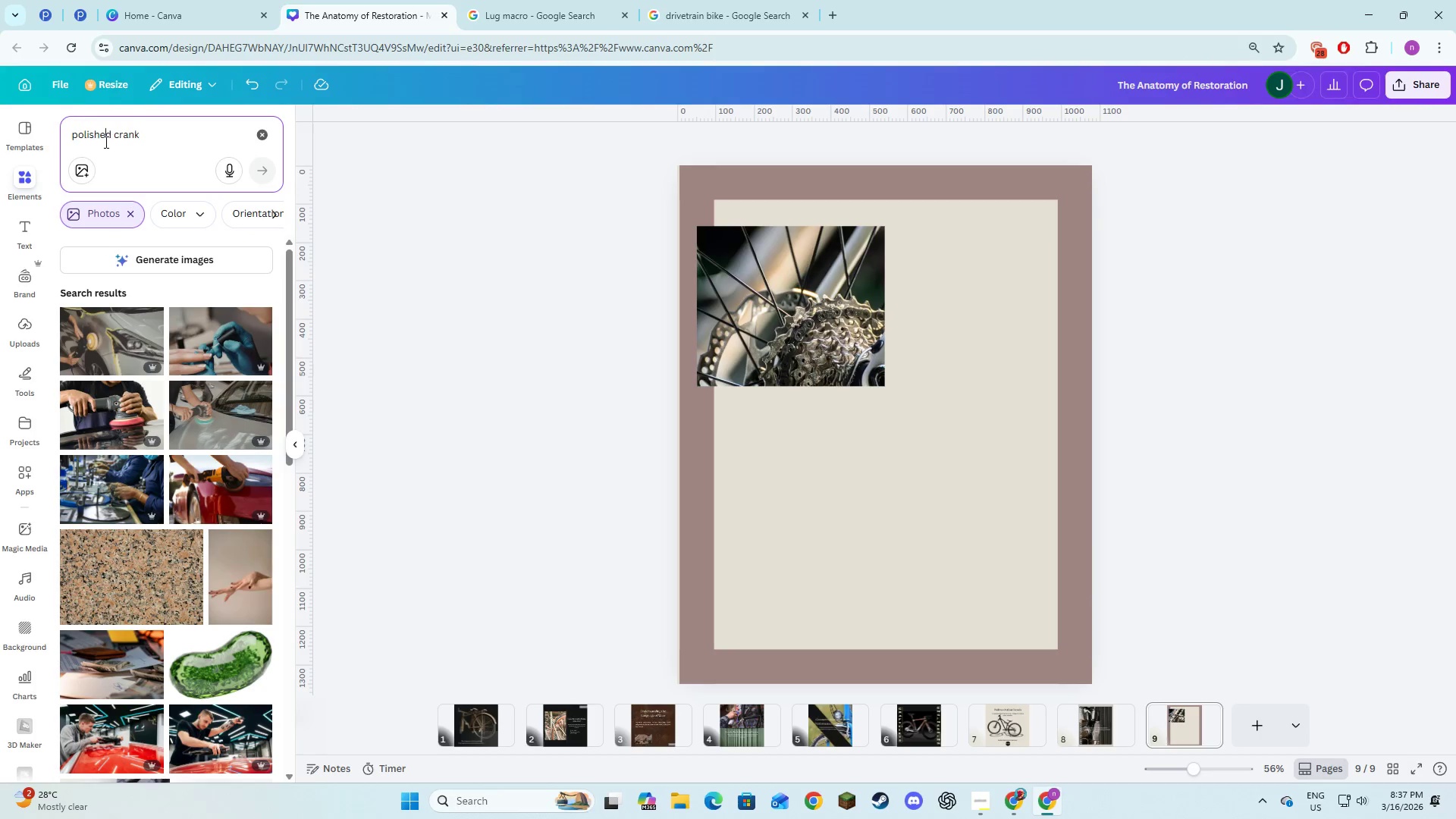 
left_click_drag(start_coordinate=[107, 142], to_coordinate=[0, 142])
 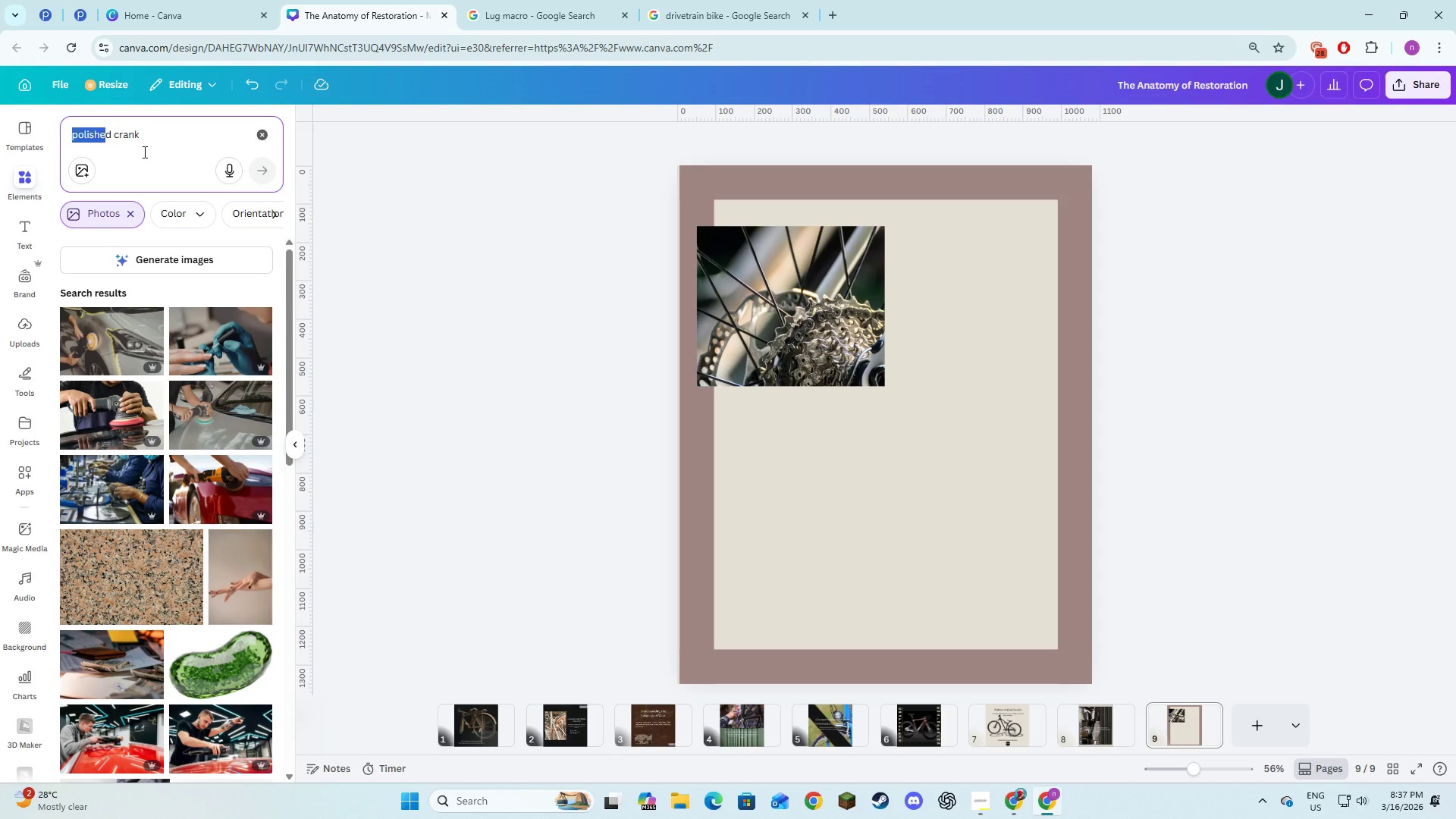 
key(Control+A)
 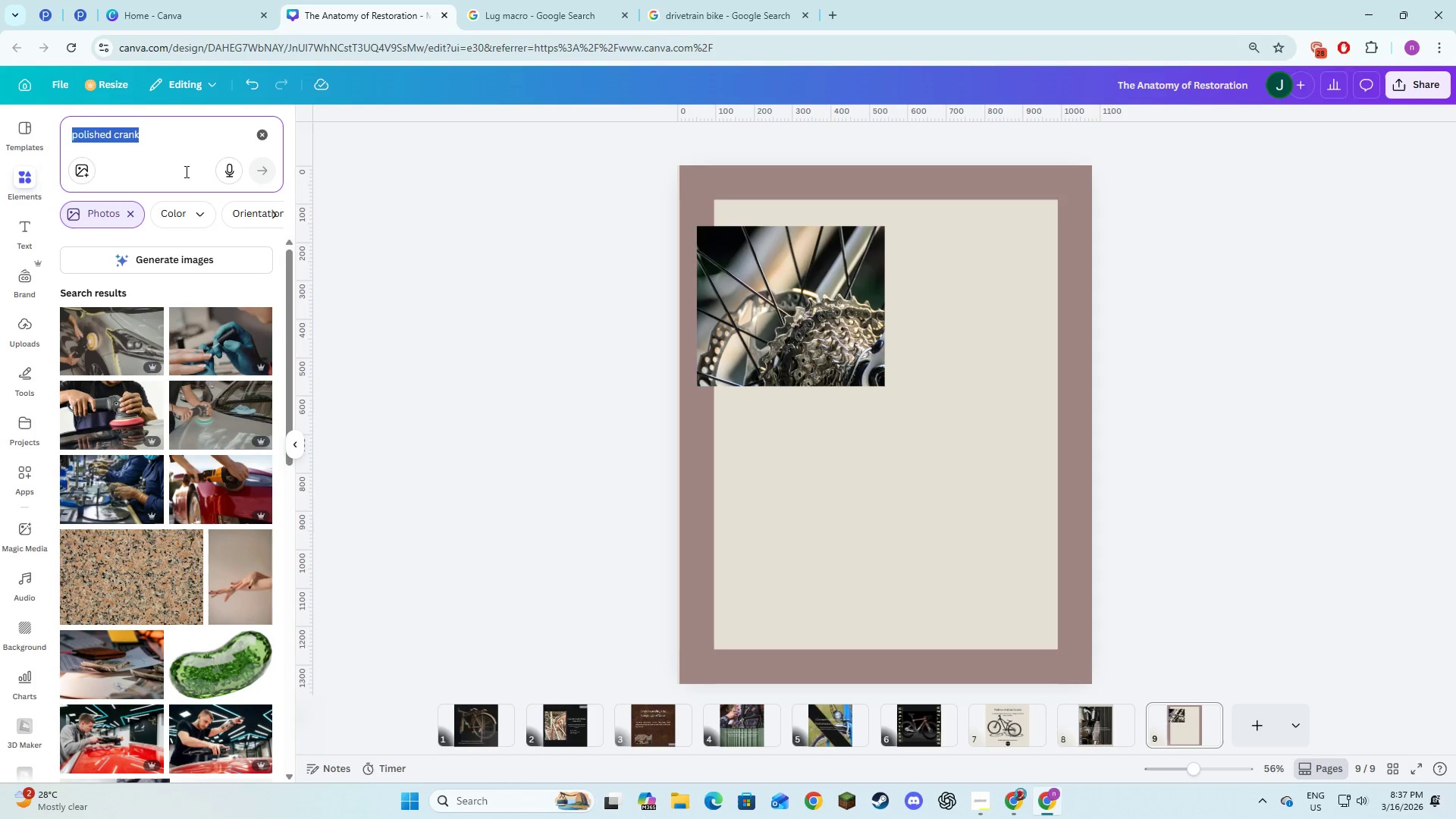 
key(Control+C)
 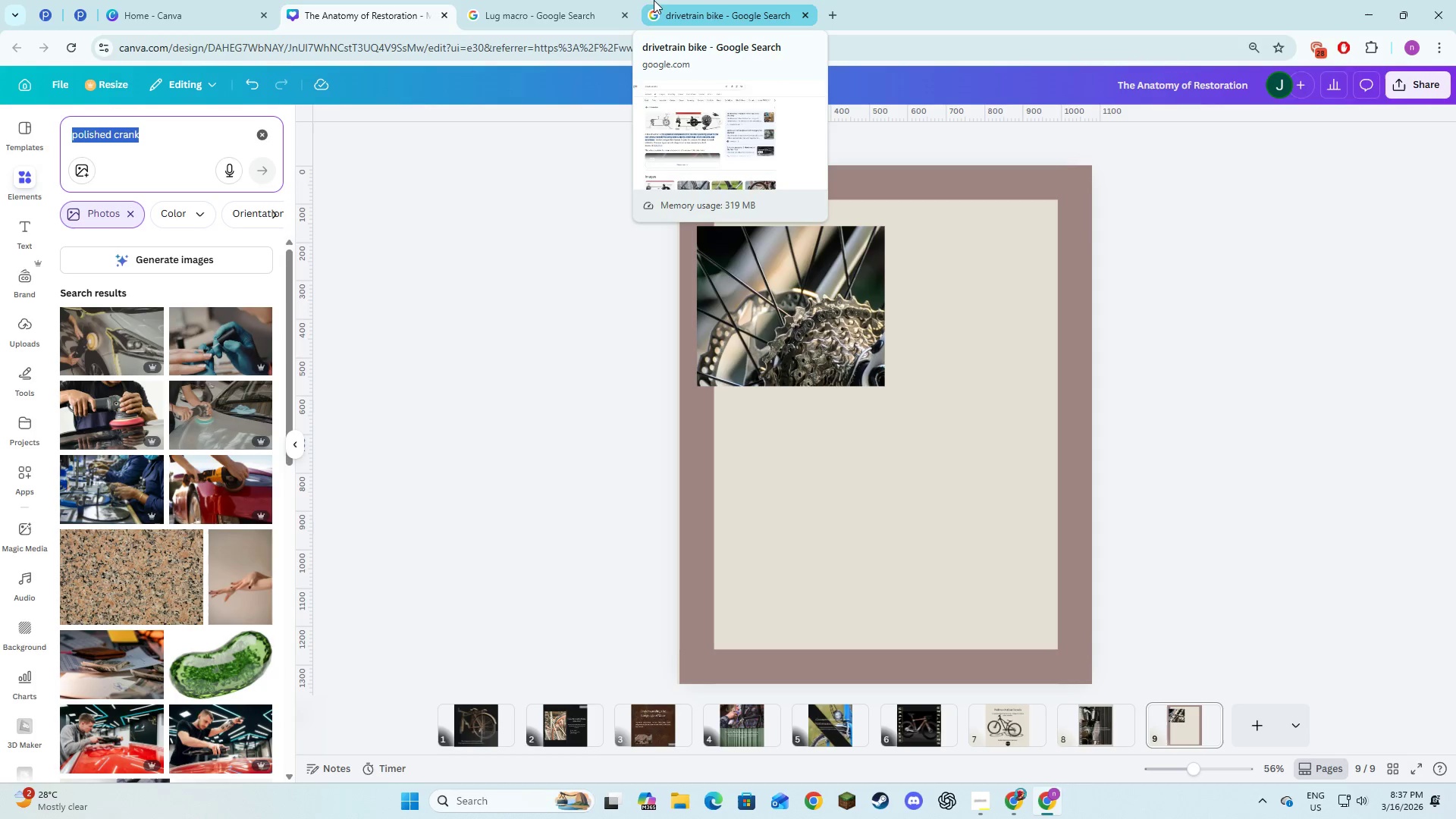 
left_click([693, 0])
 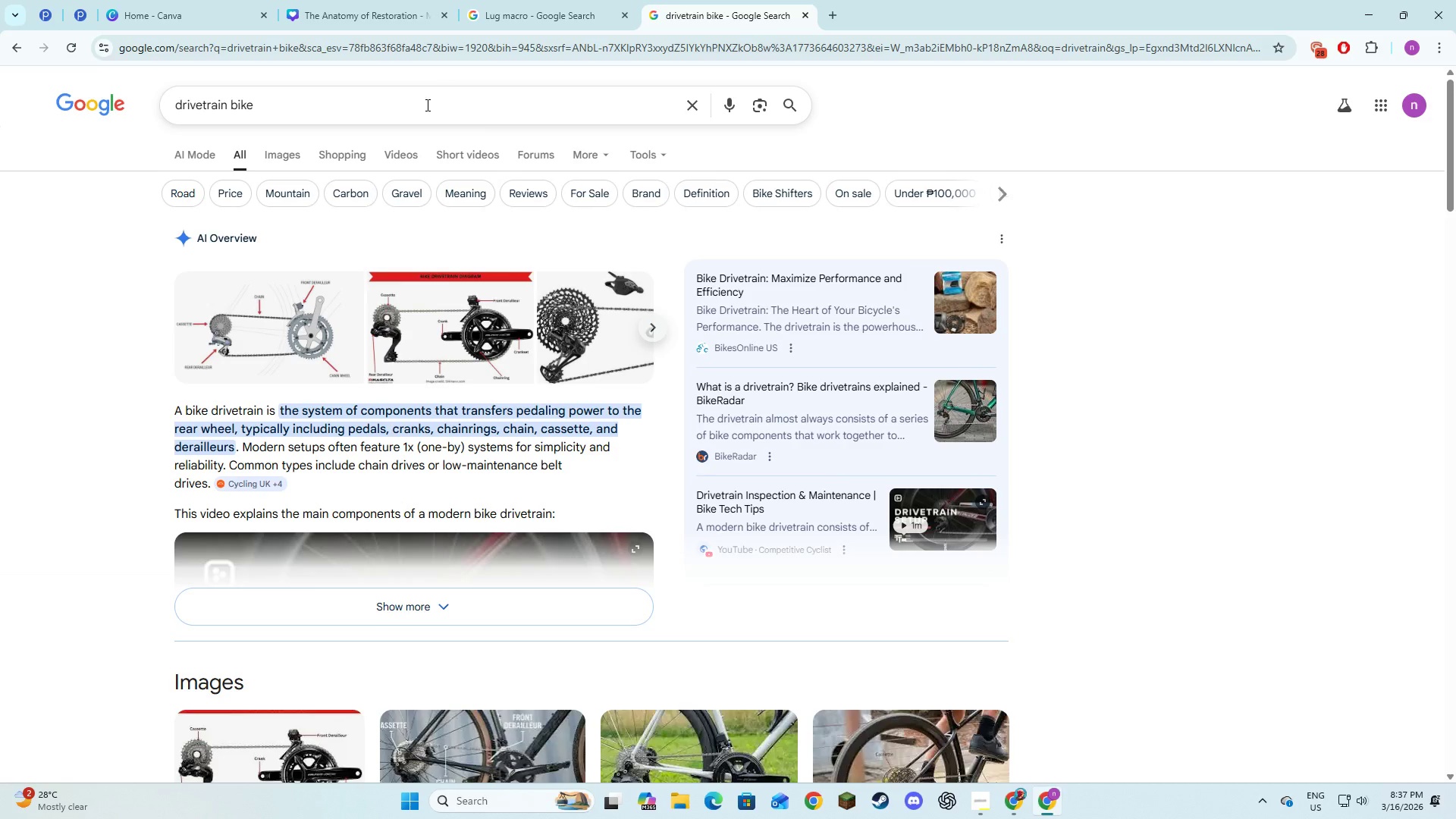 
left_click_drag(start_coordinate=[426, 105], to_coordinate=[161, 112])
 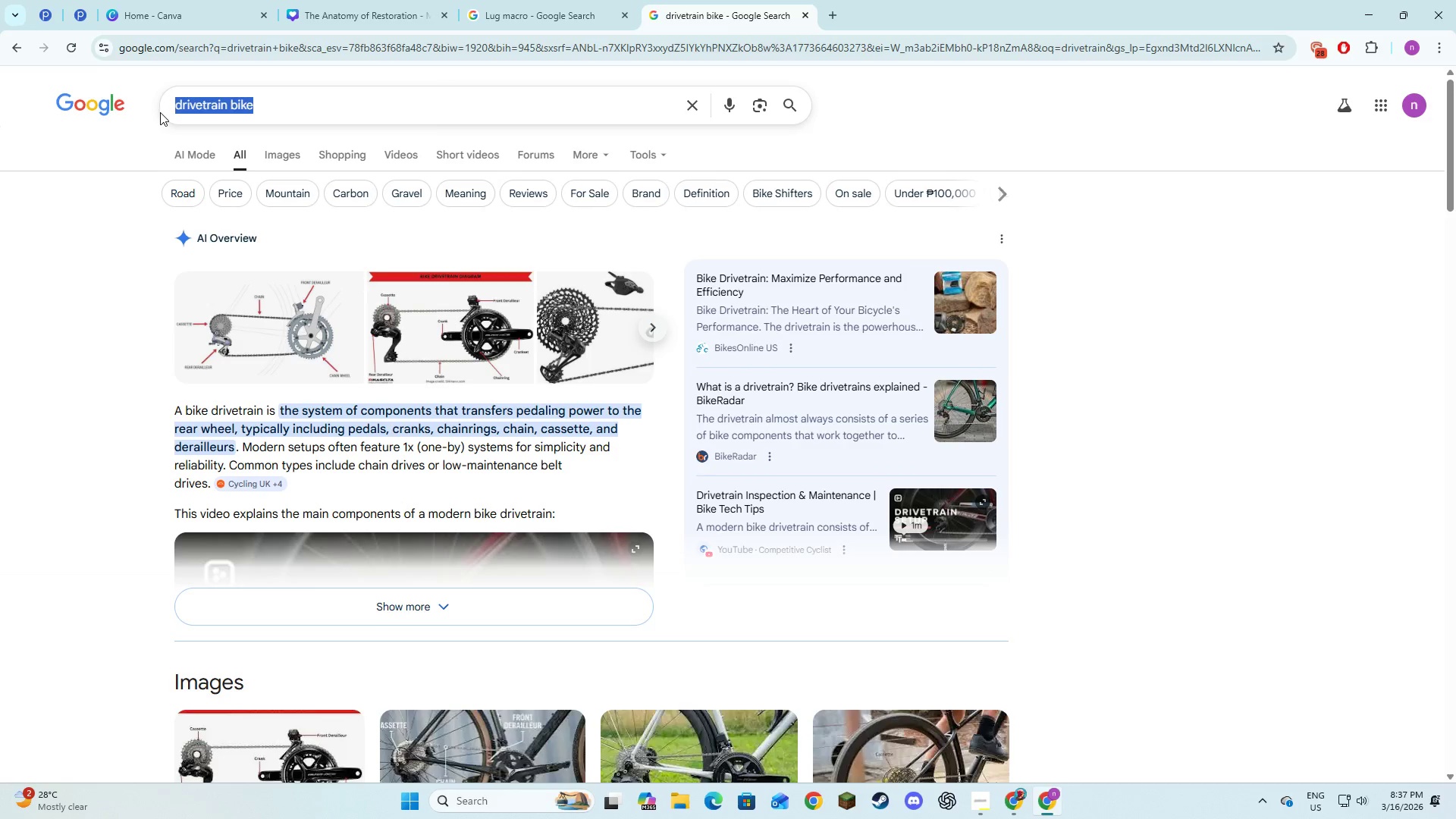 
key(Control+V)
 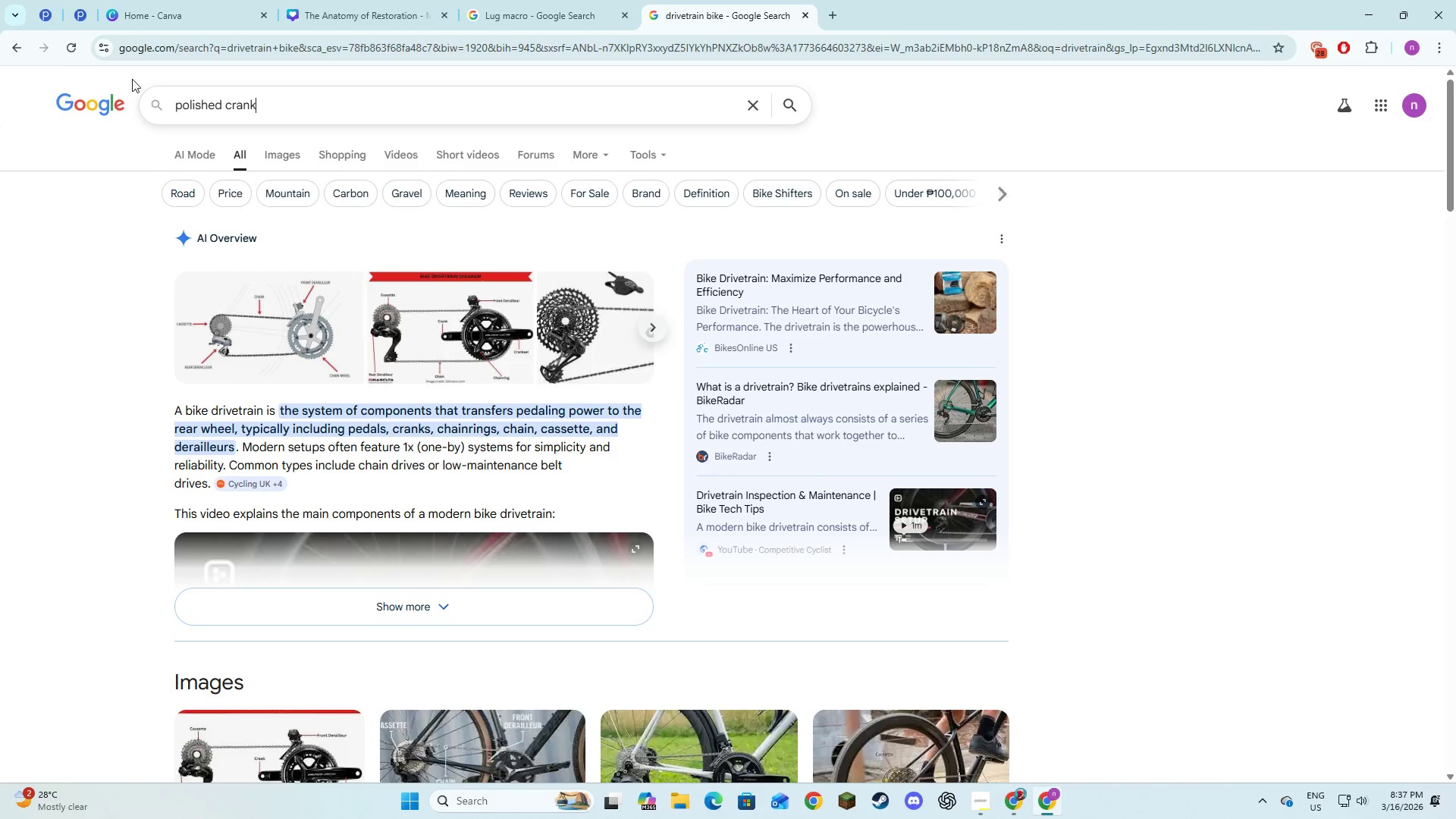 
key(NumpadEnter)
 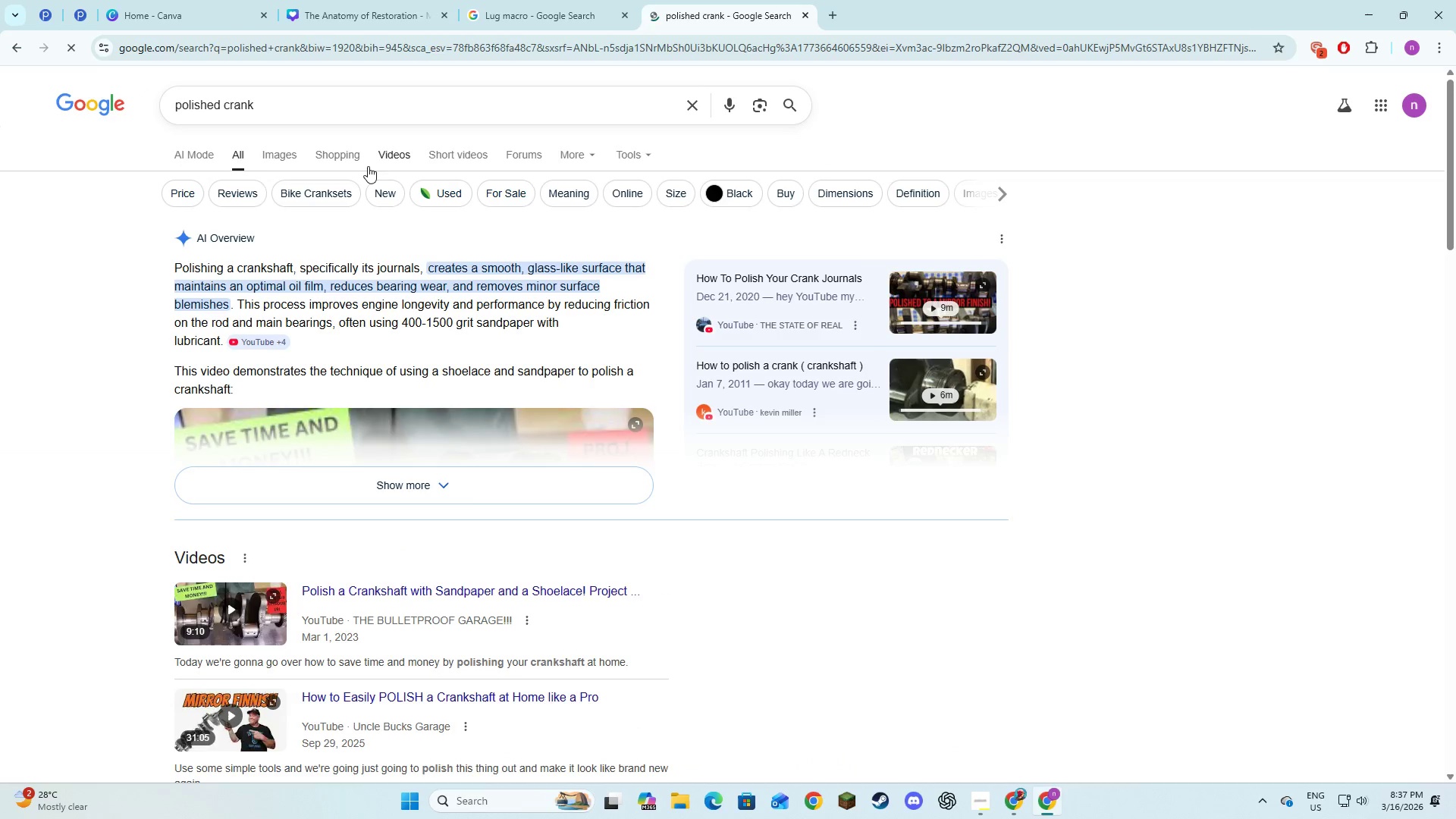 
left_click([258, 162])
 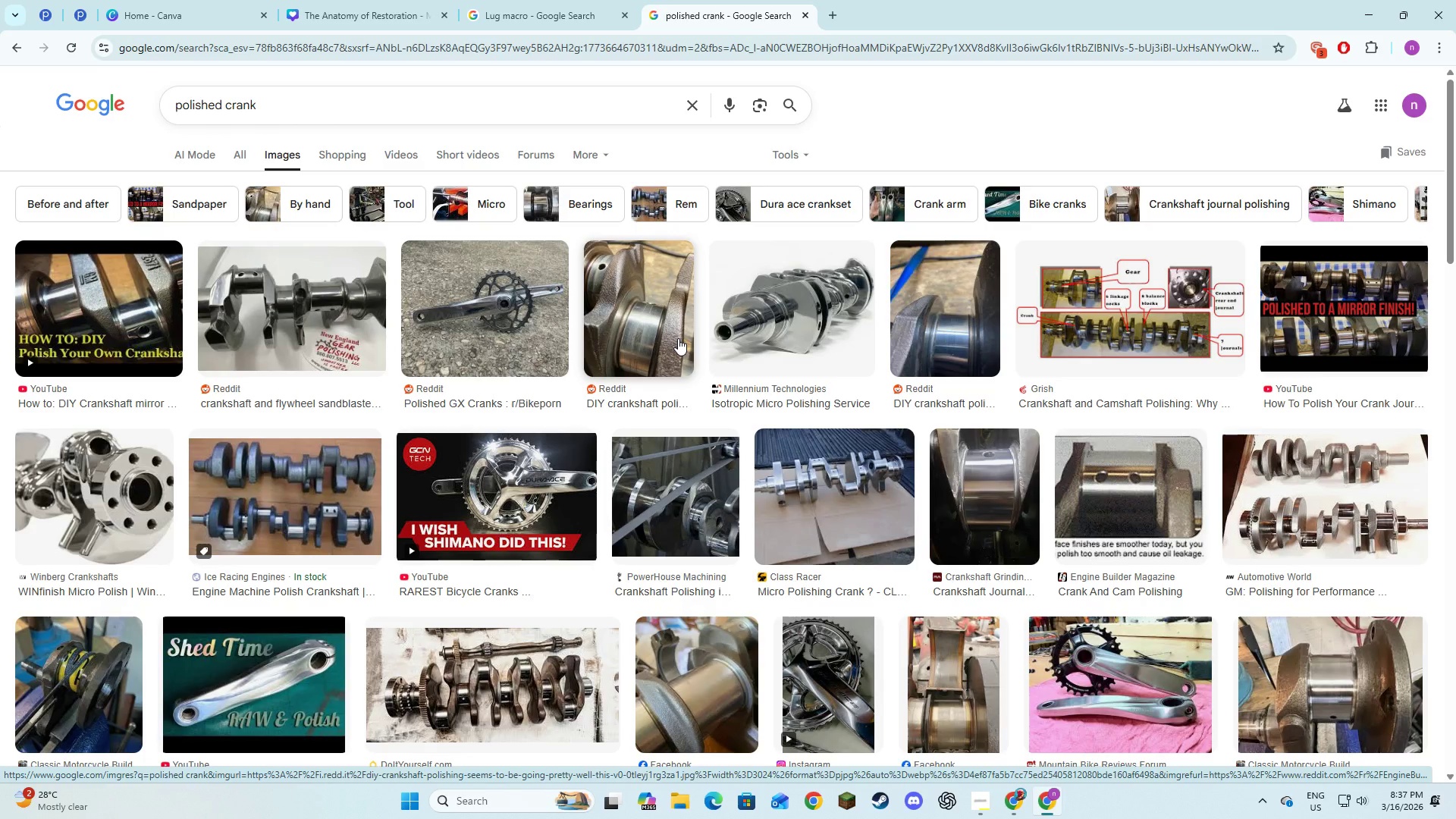 
wait(6.61)
 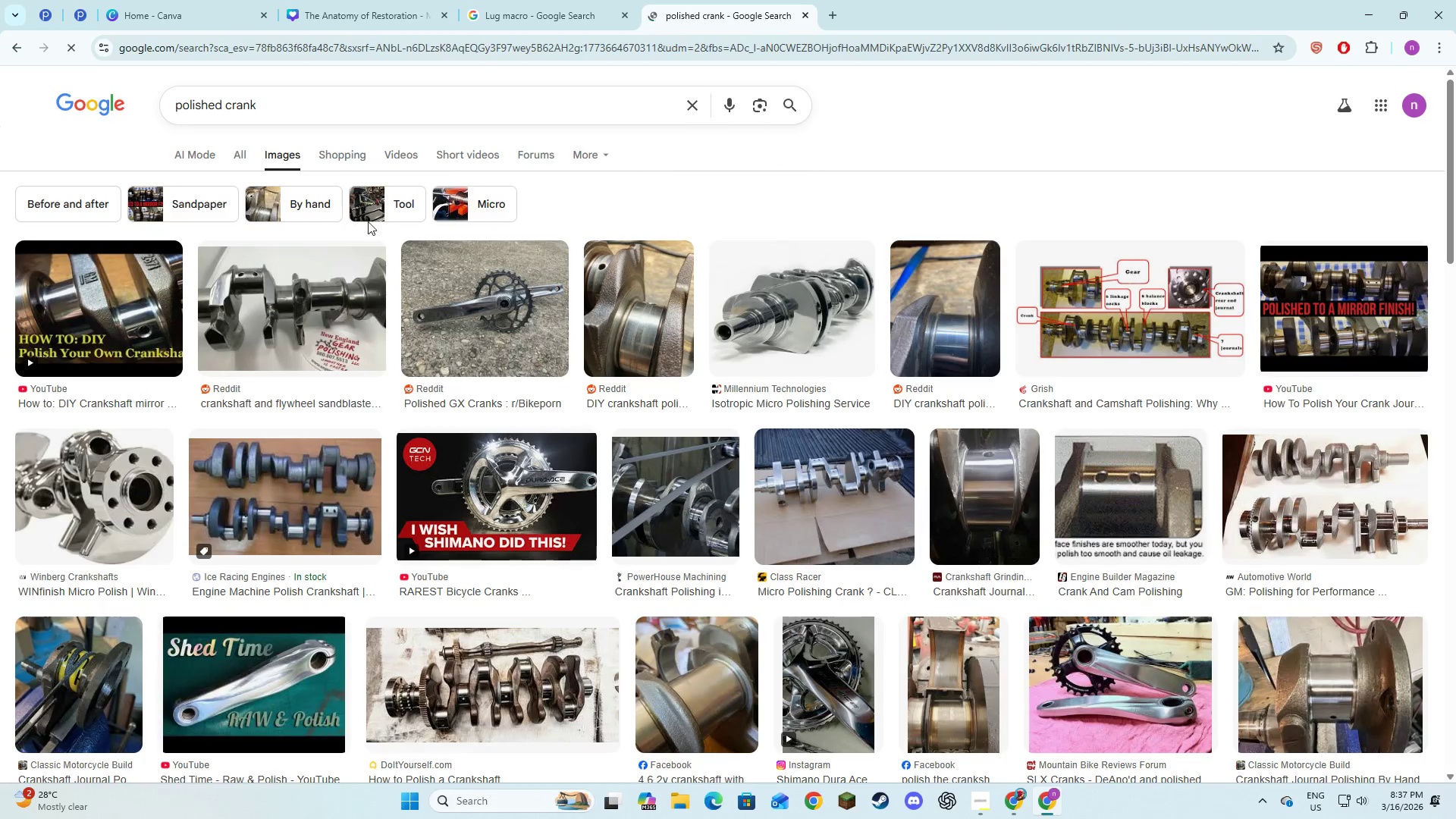 
left_click([394, 0])
 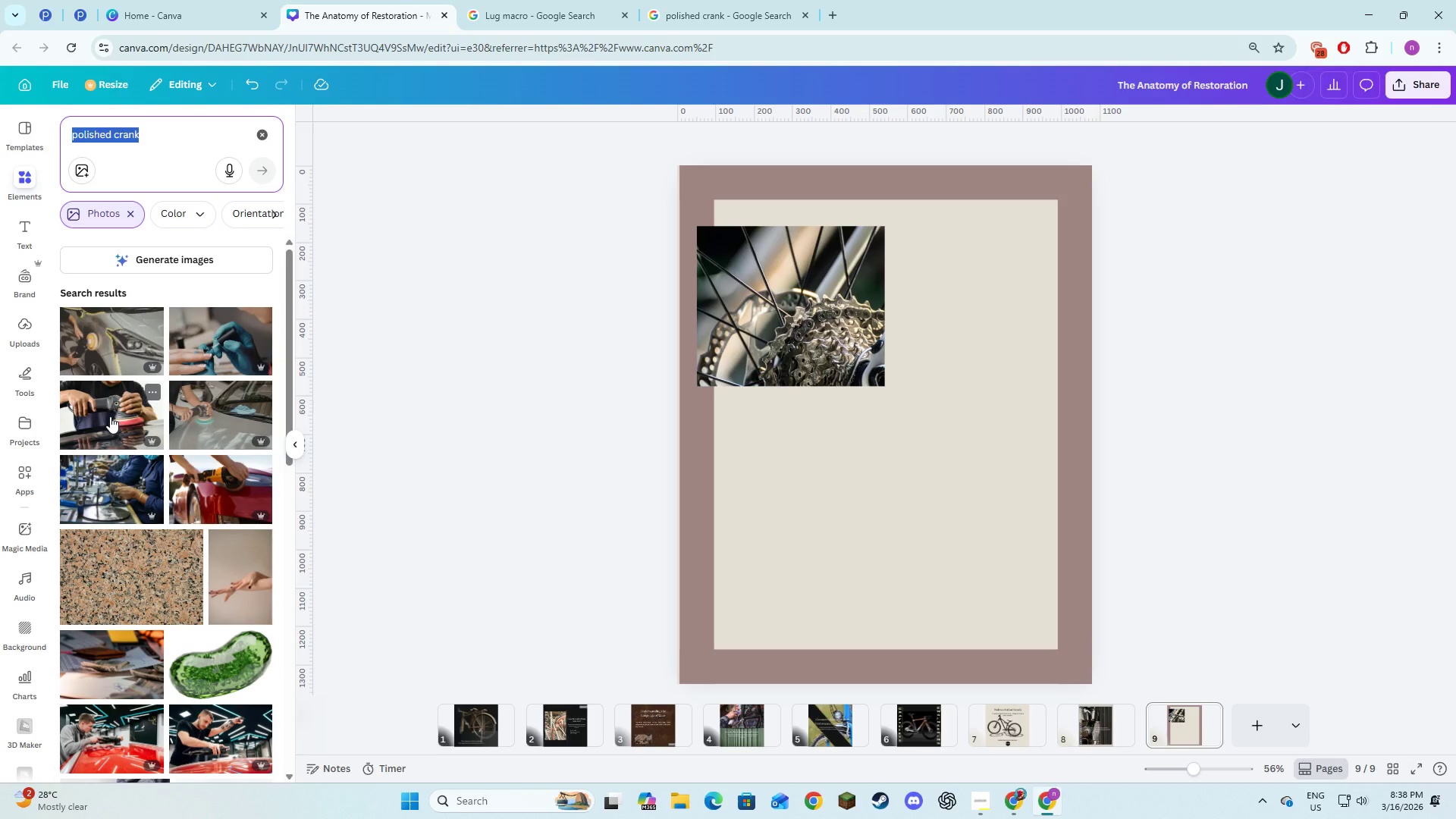 
wait(5.25)
 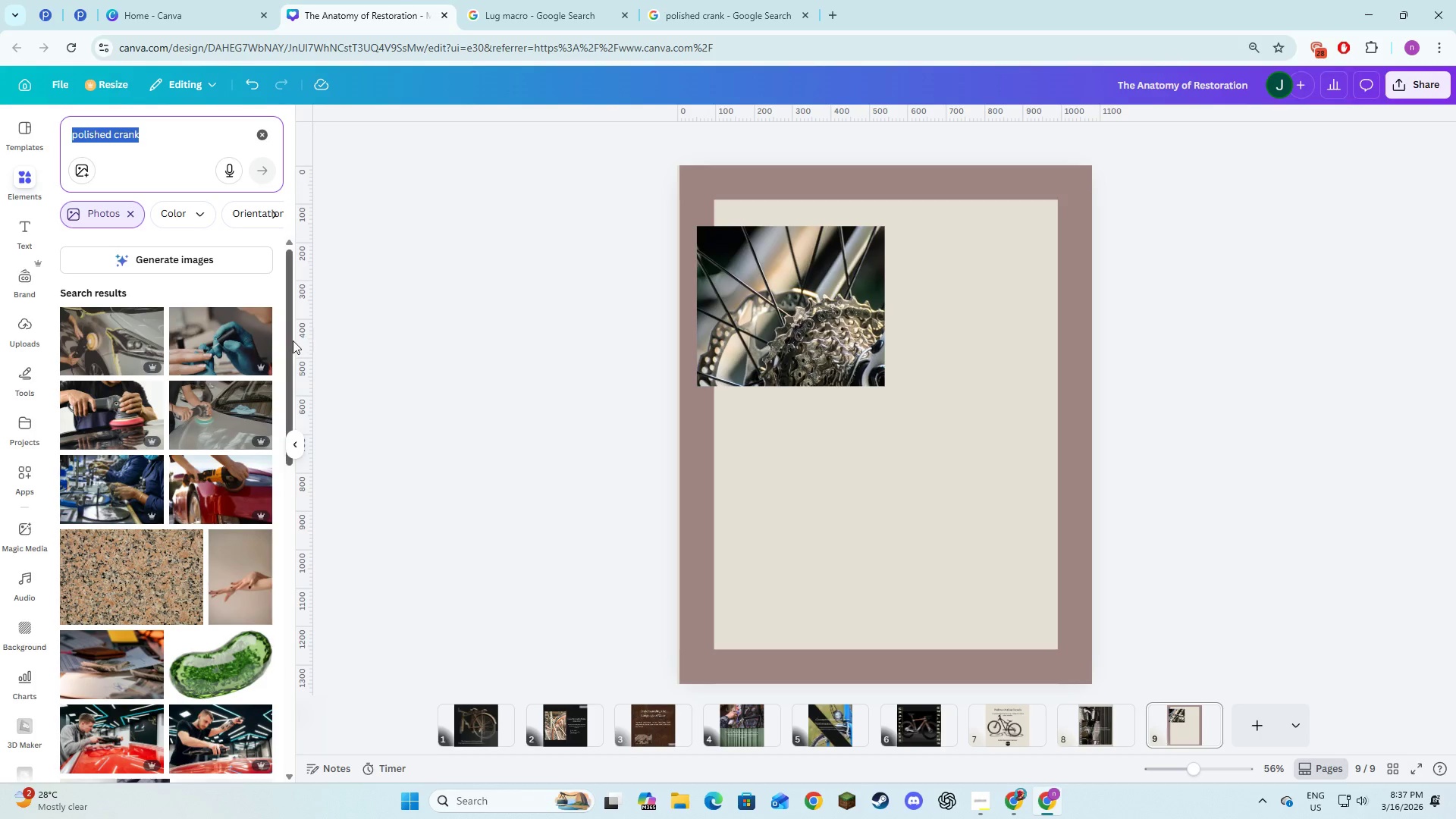 
mouse_move([752, 8])
 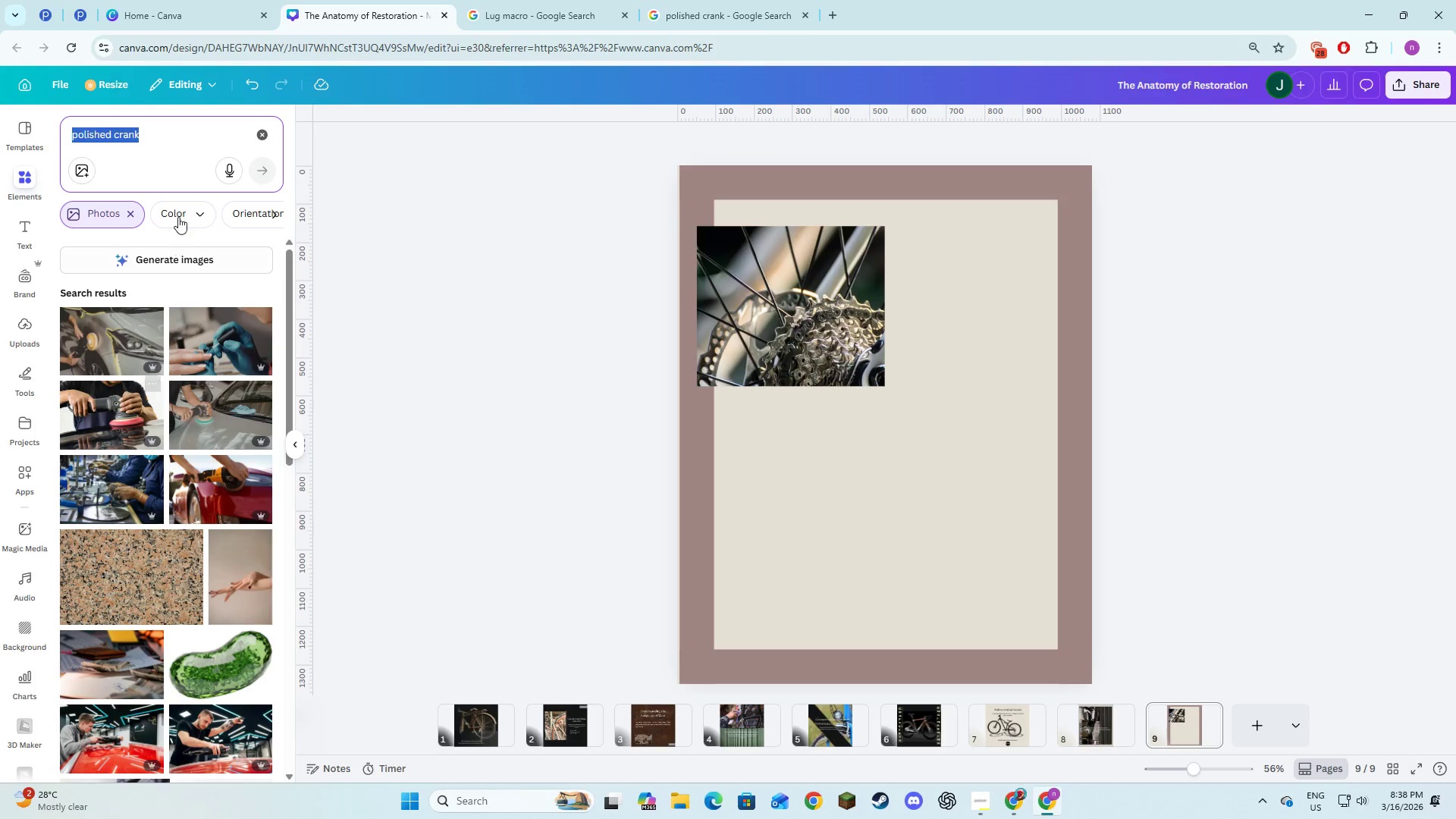 
left_click([198, 145])
 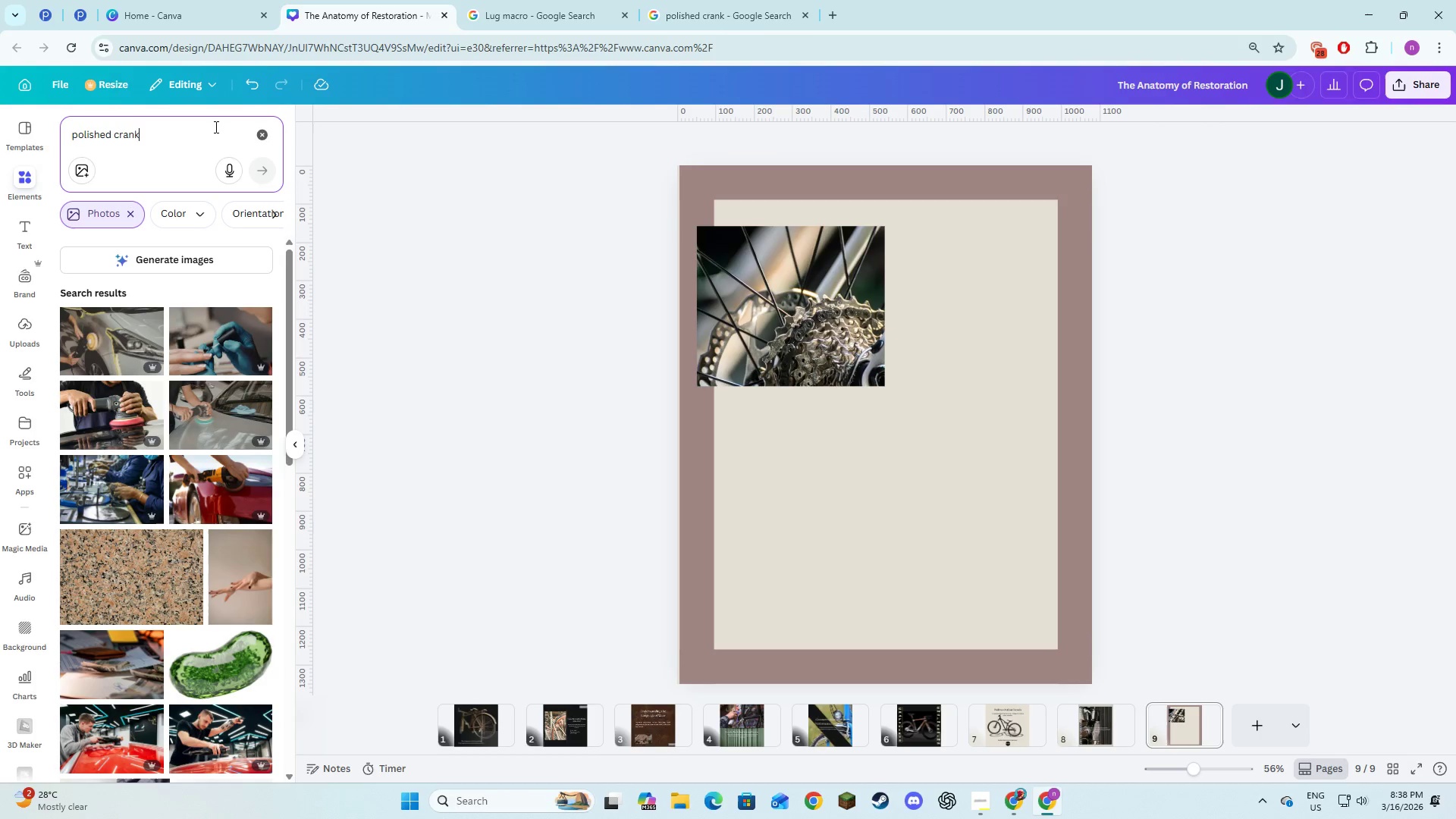 
type( in bike)
 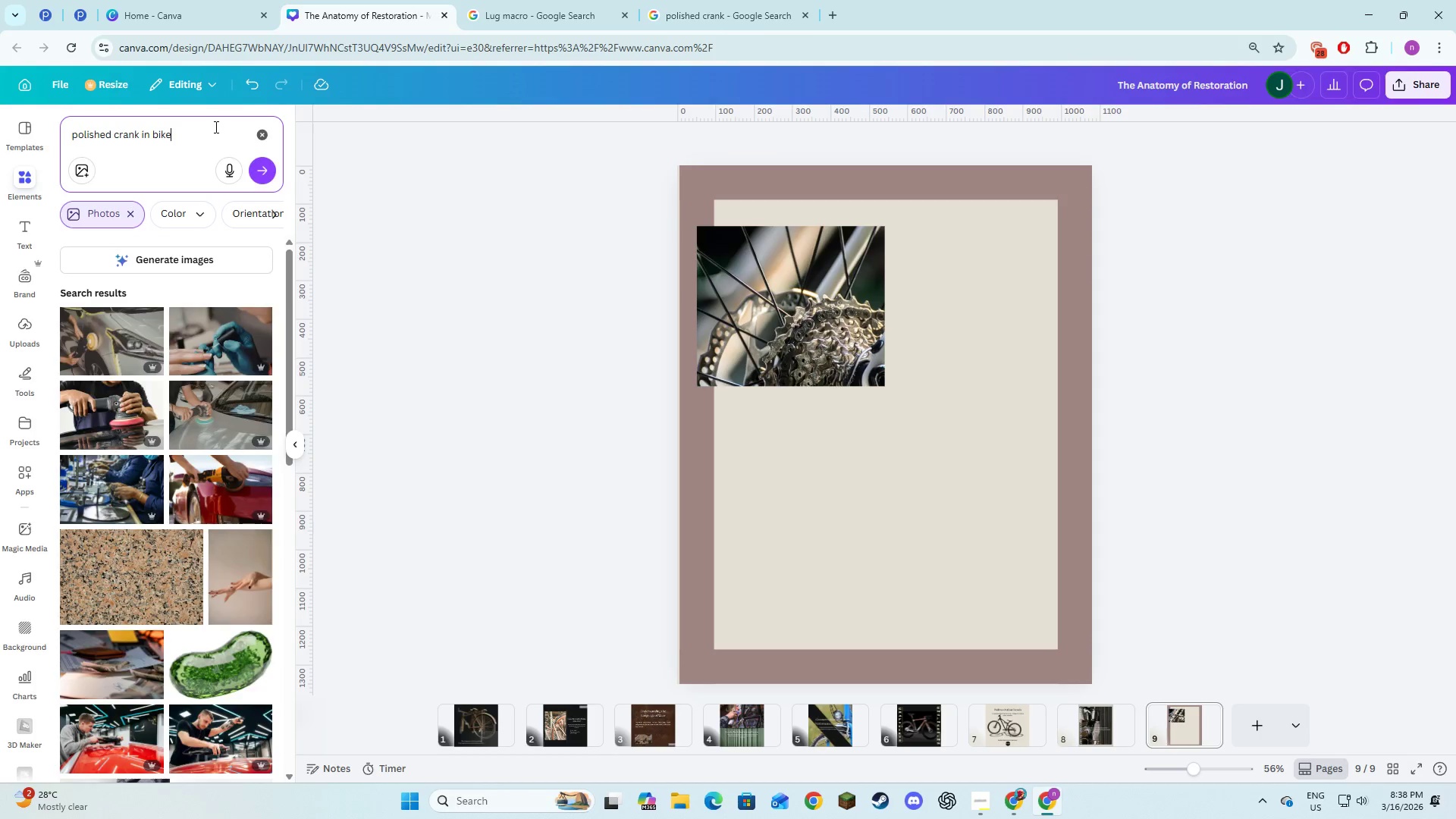 
key(Enter)
 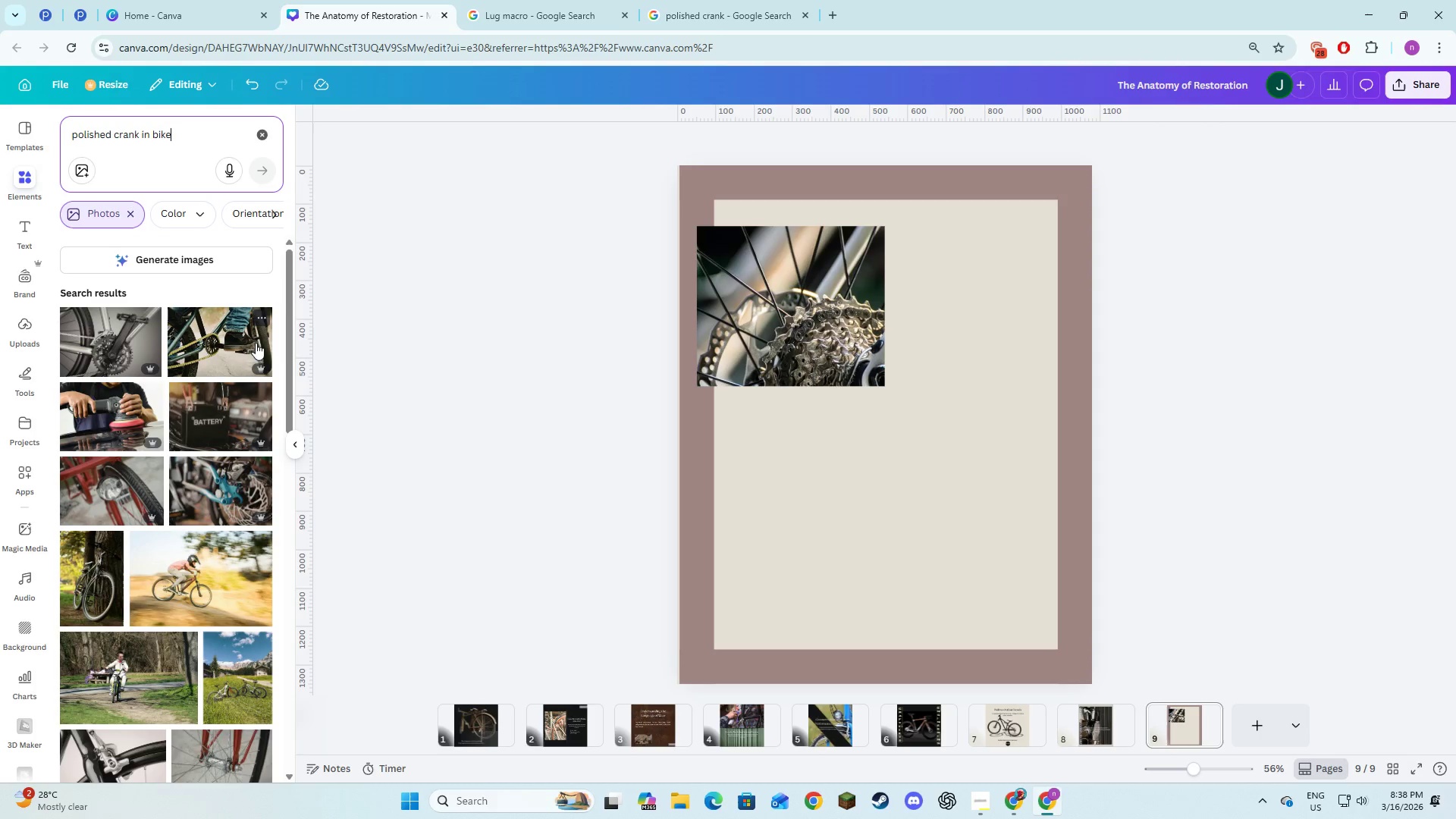 
left_click([708, 0])
 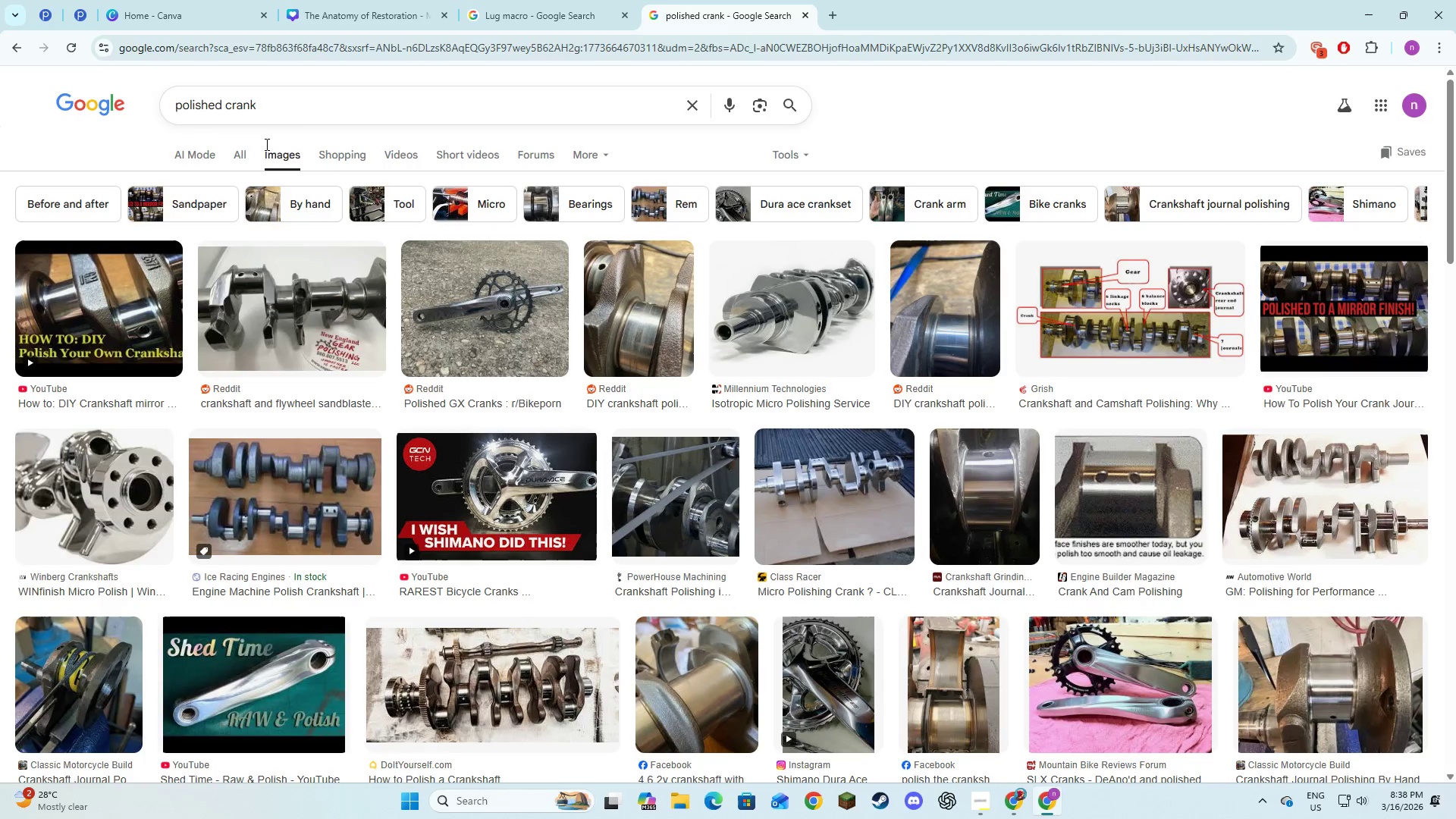 
left_click([305, 97])
 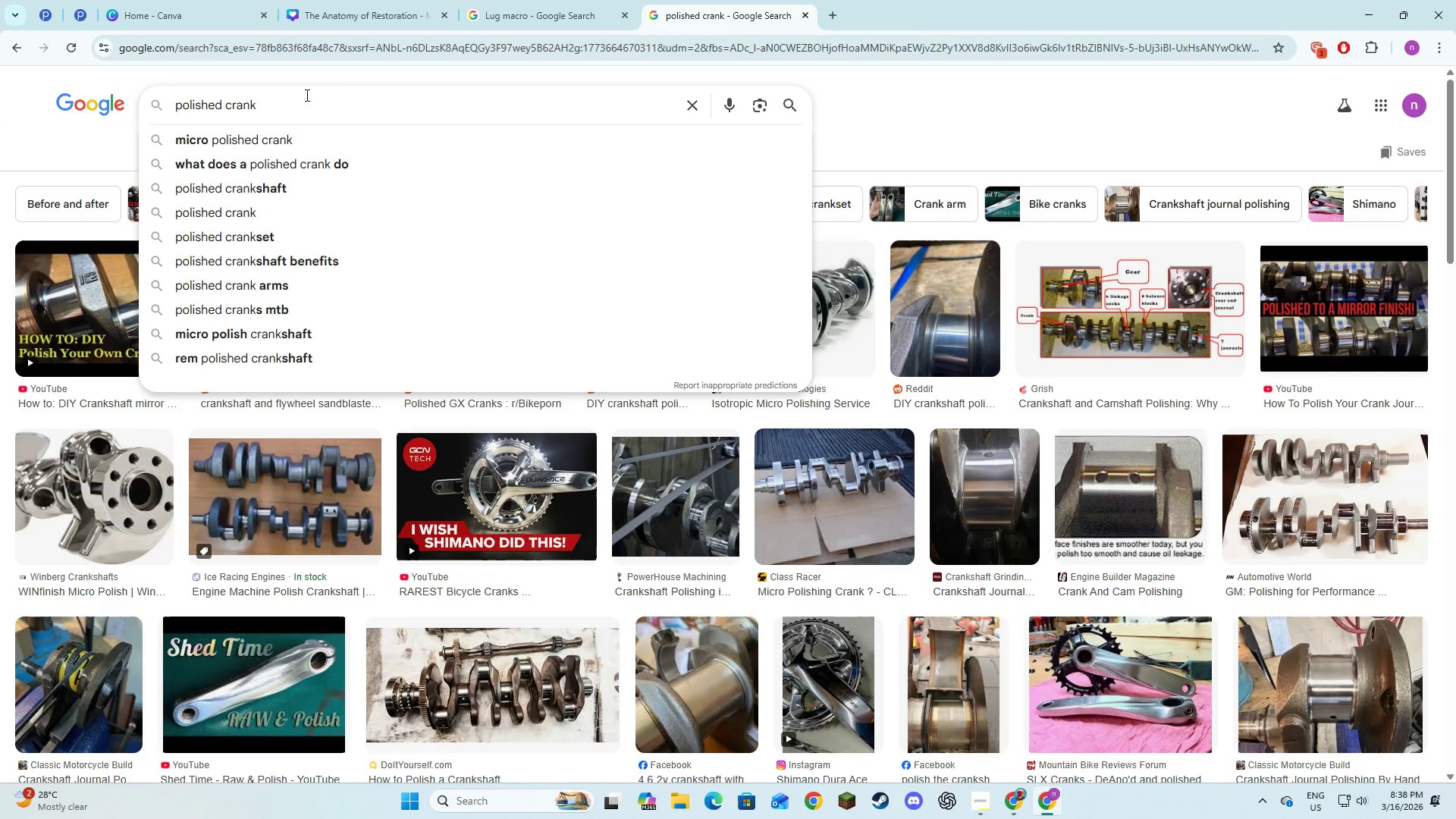 
type( o)
key(Backspace)
type(in bike)
 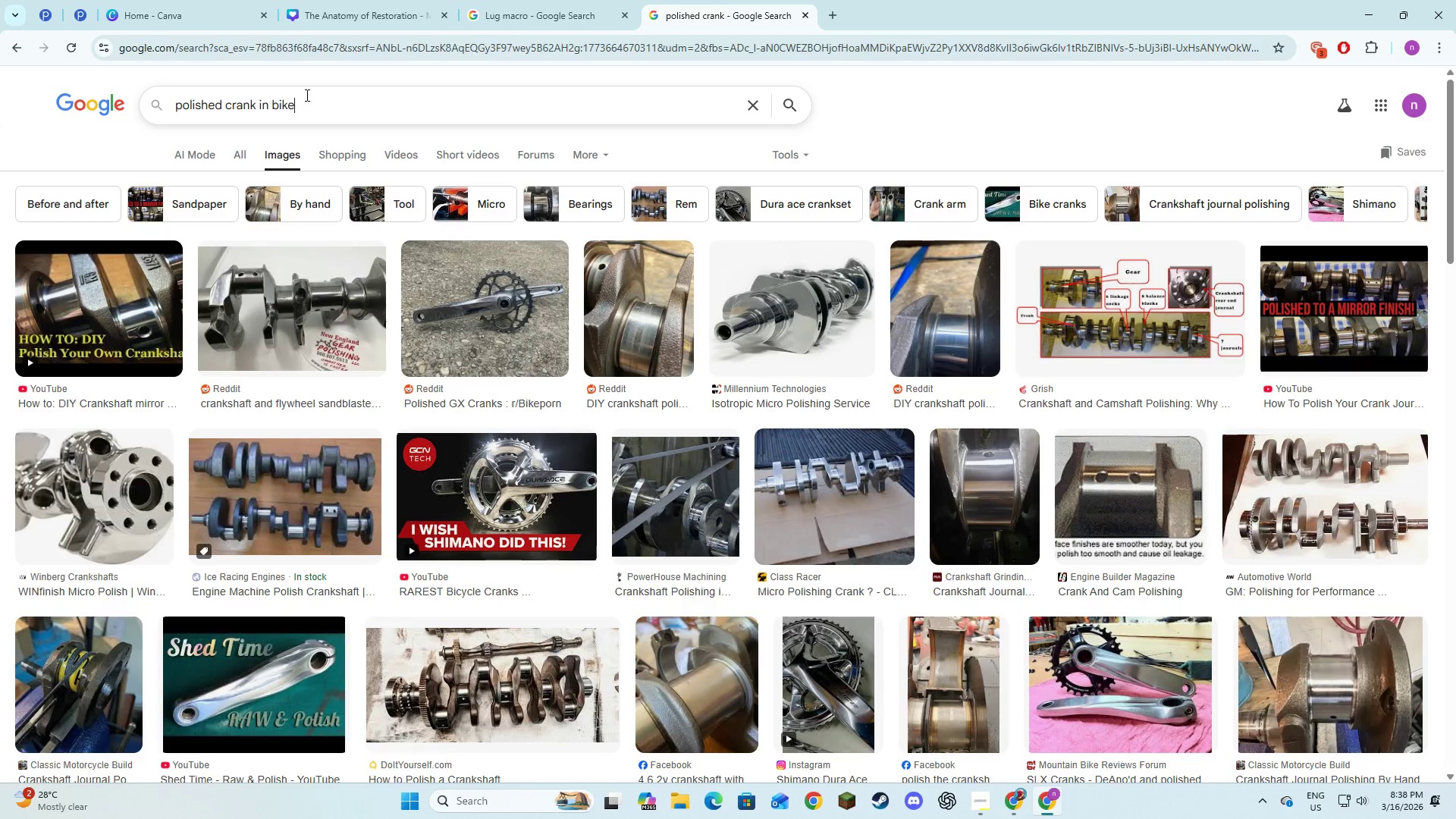 
key(Enter)
 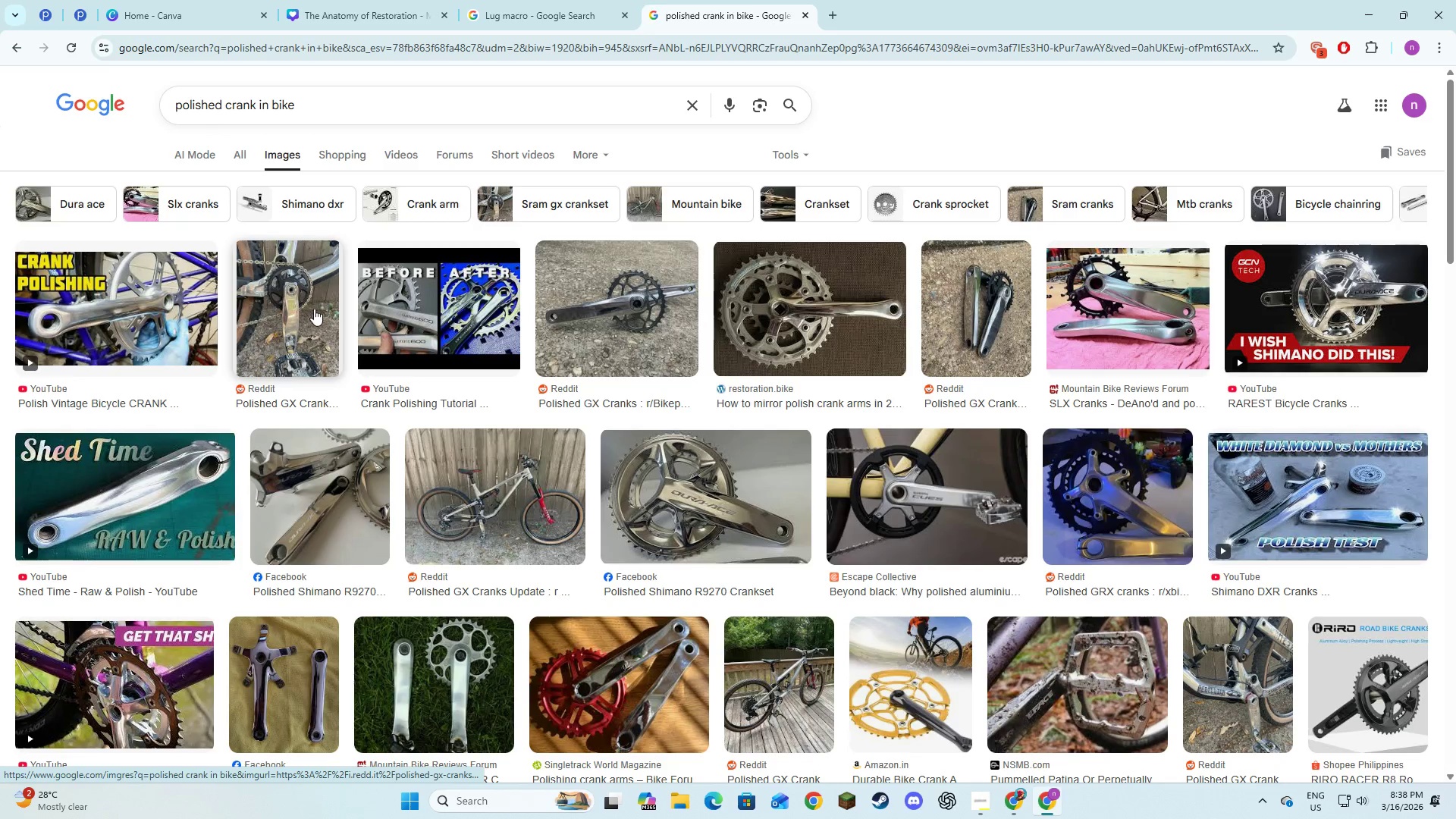 
left_click([431, 0])
 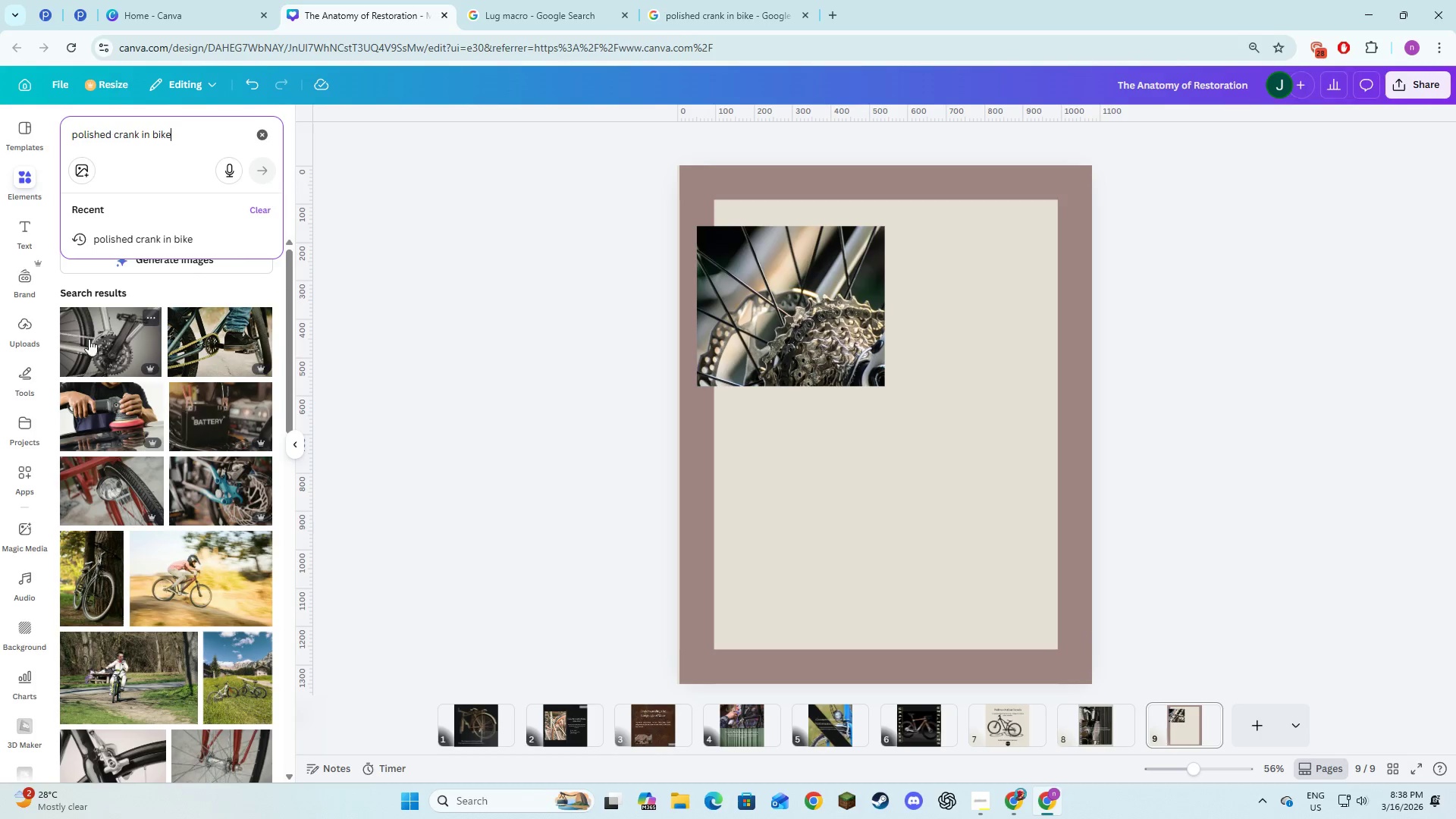 
wait(7.47)
 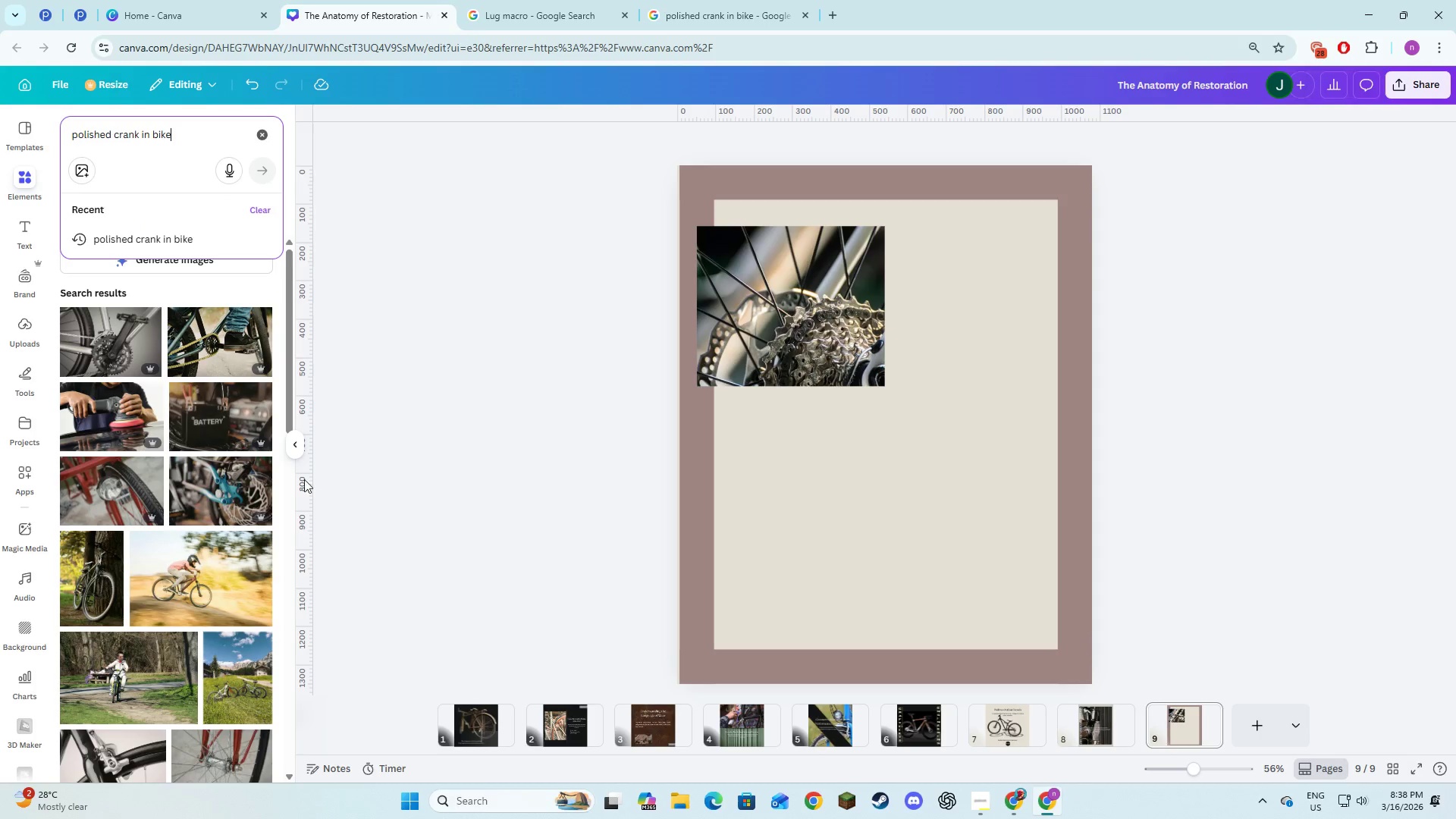 
scroll: coordinate [130, 451], scroll_direction: down, amount: 2.0
 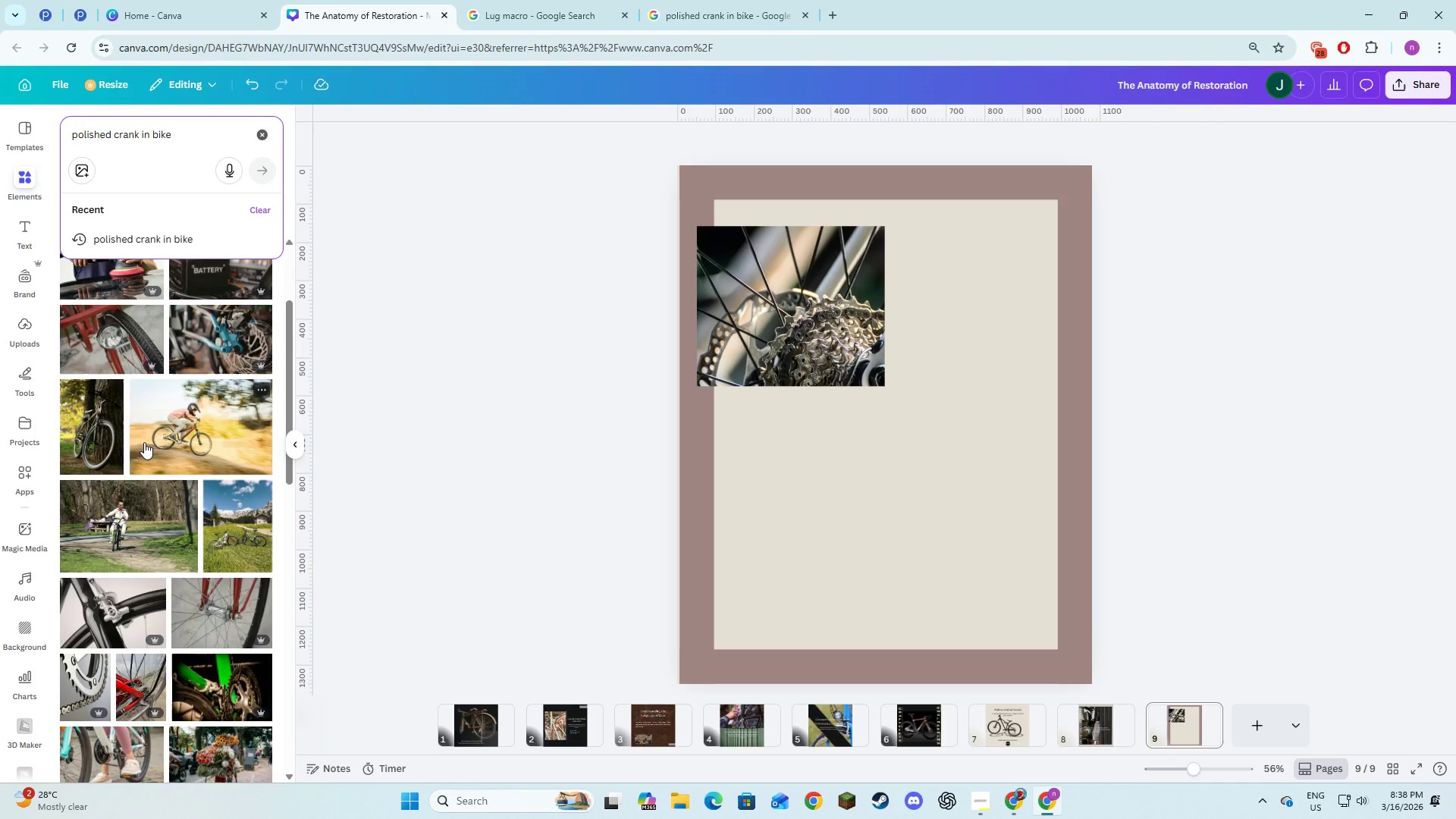 
left_click([689, 0])
 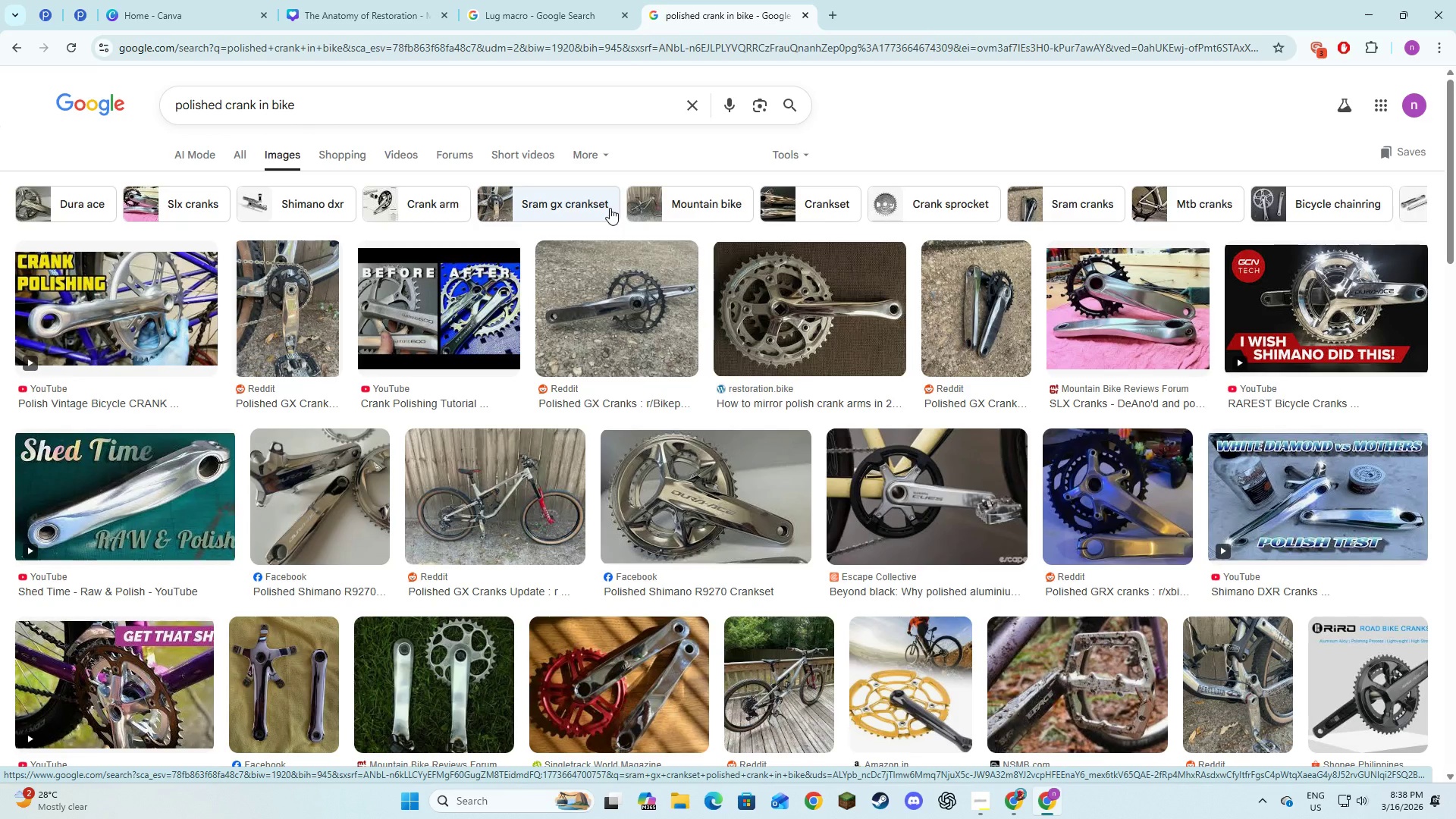 
wait(8.33)
 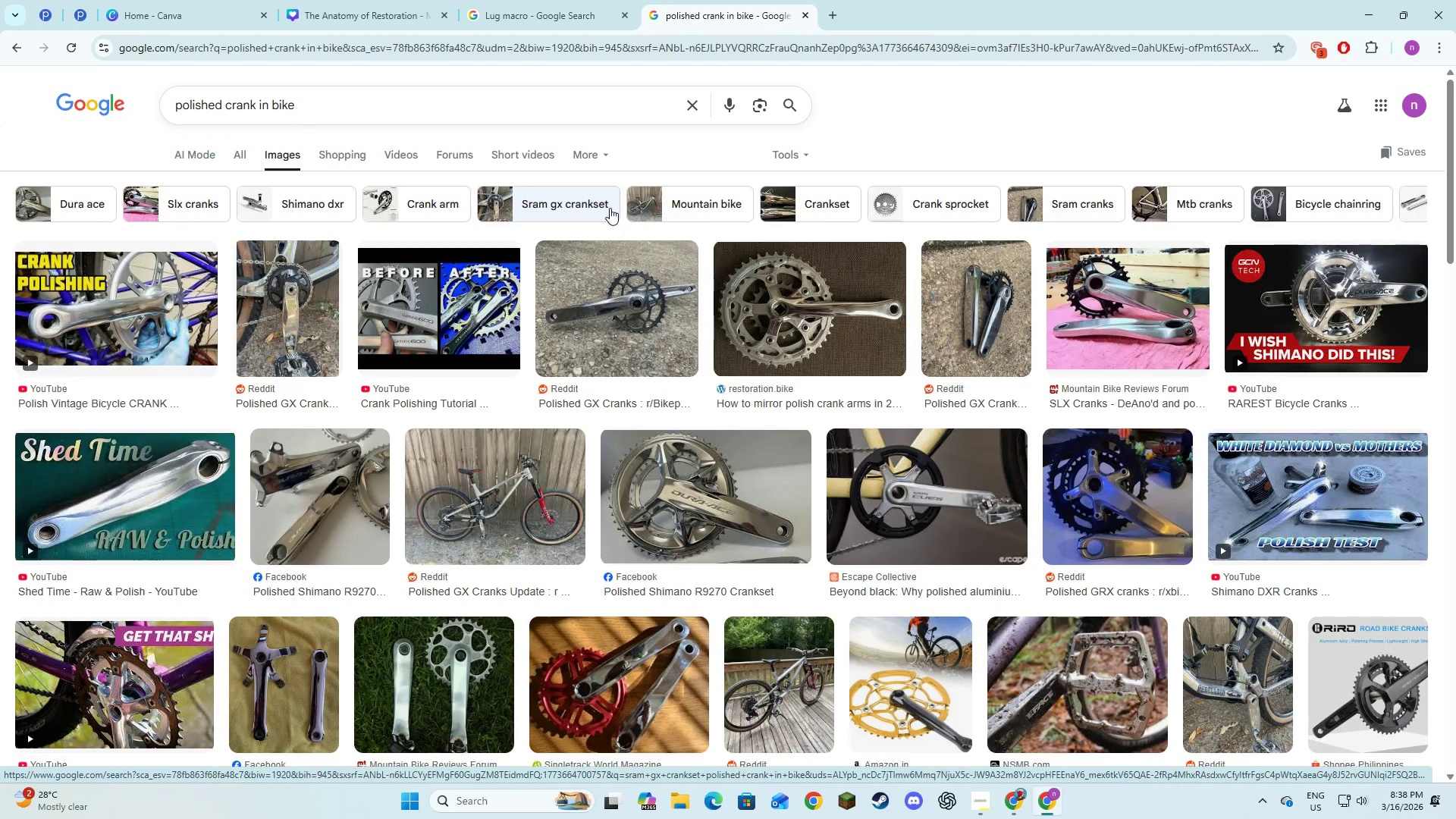 
left_click([308, 0])
 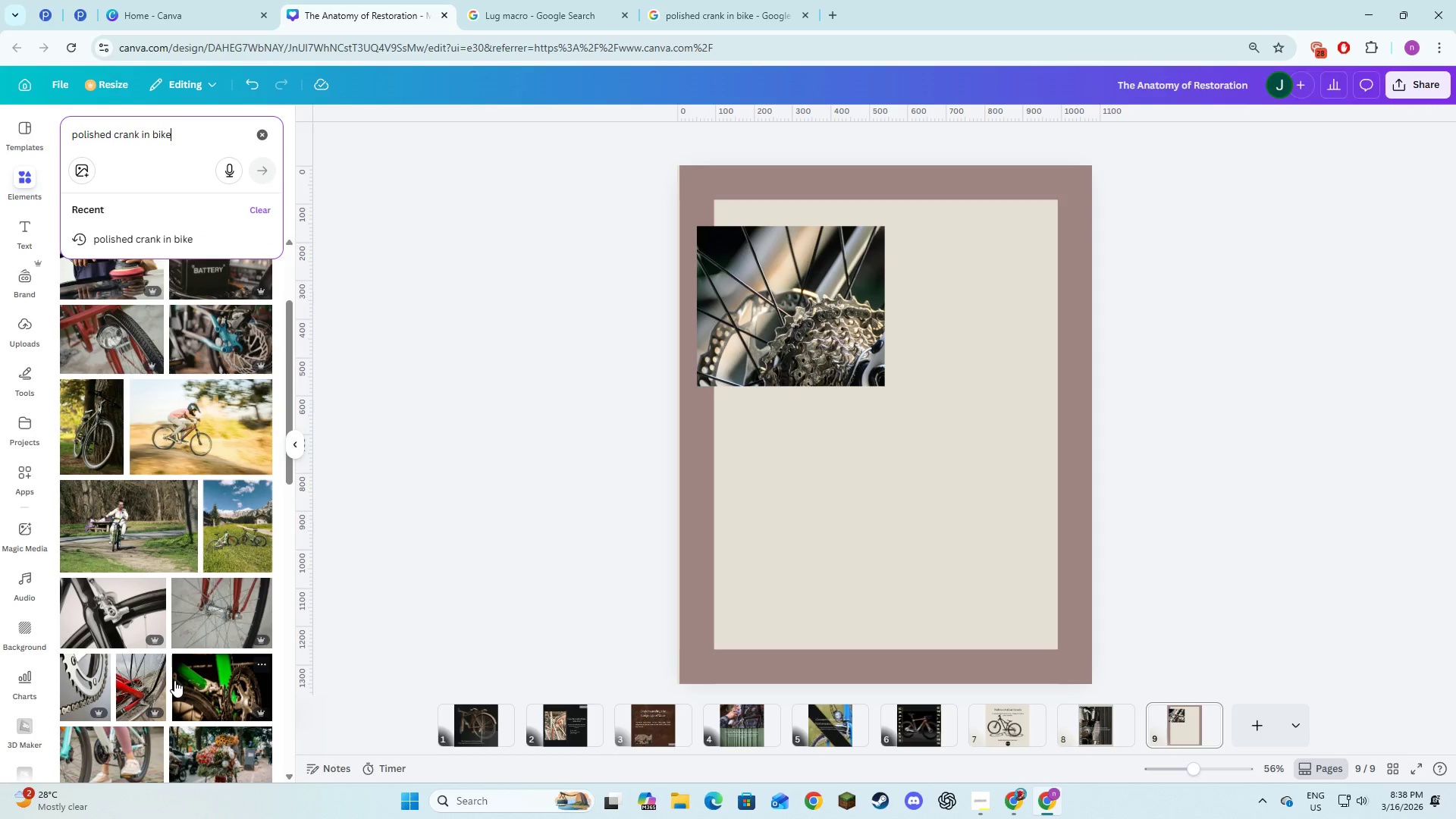 
wait(5.81)
 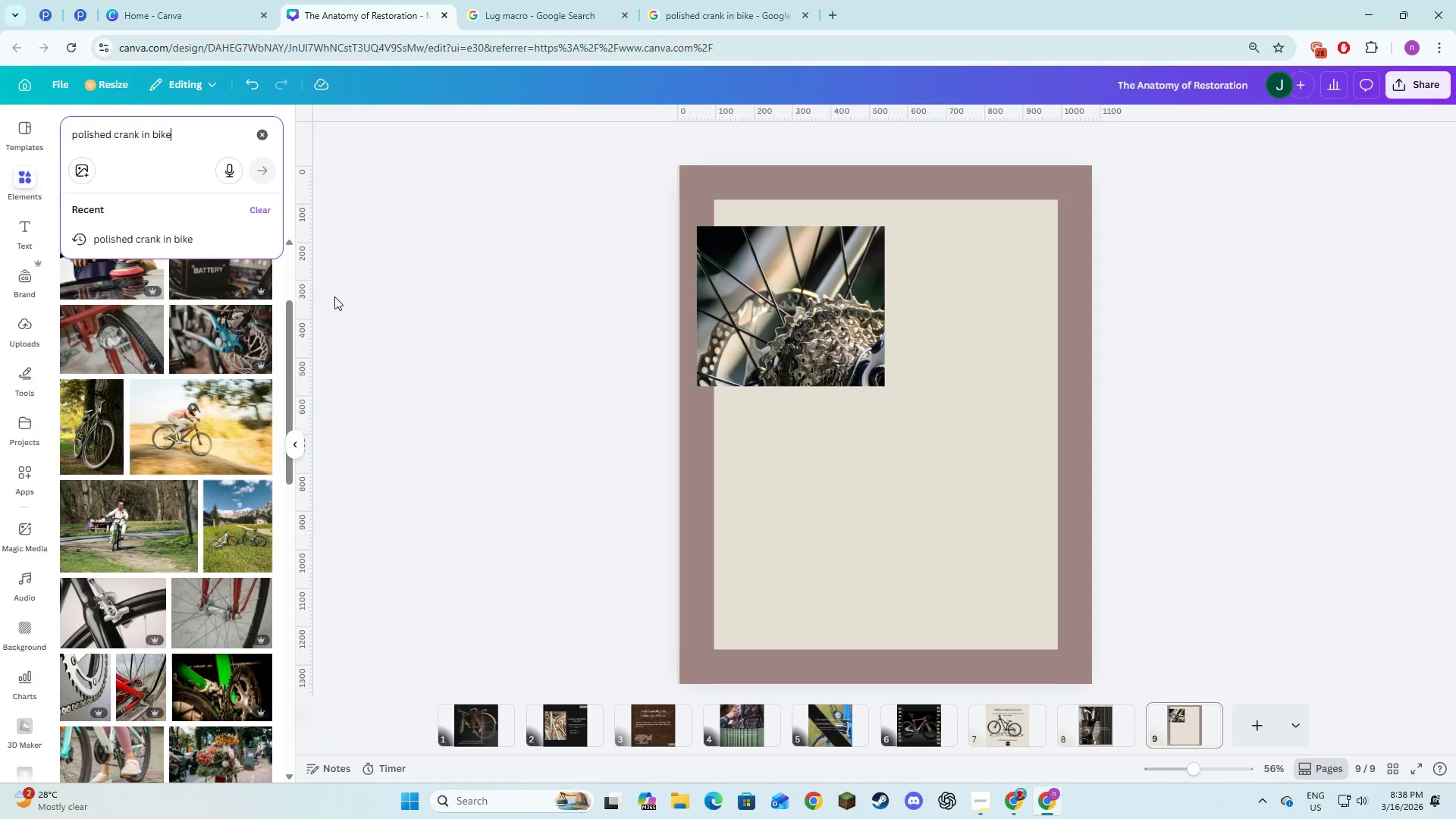 
left_click([74, 692])
 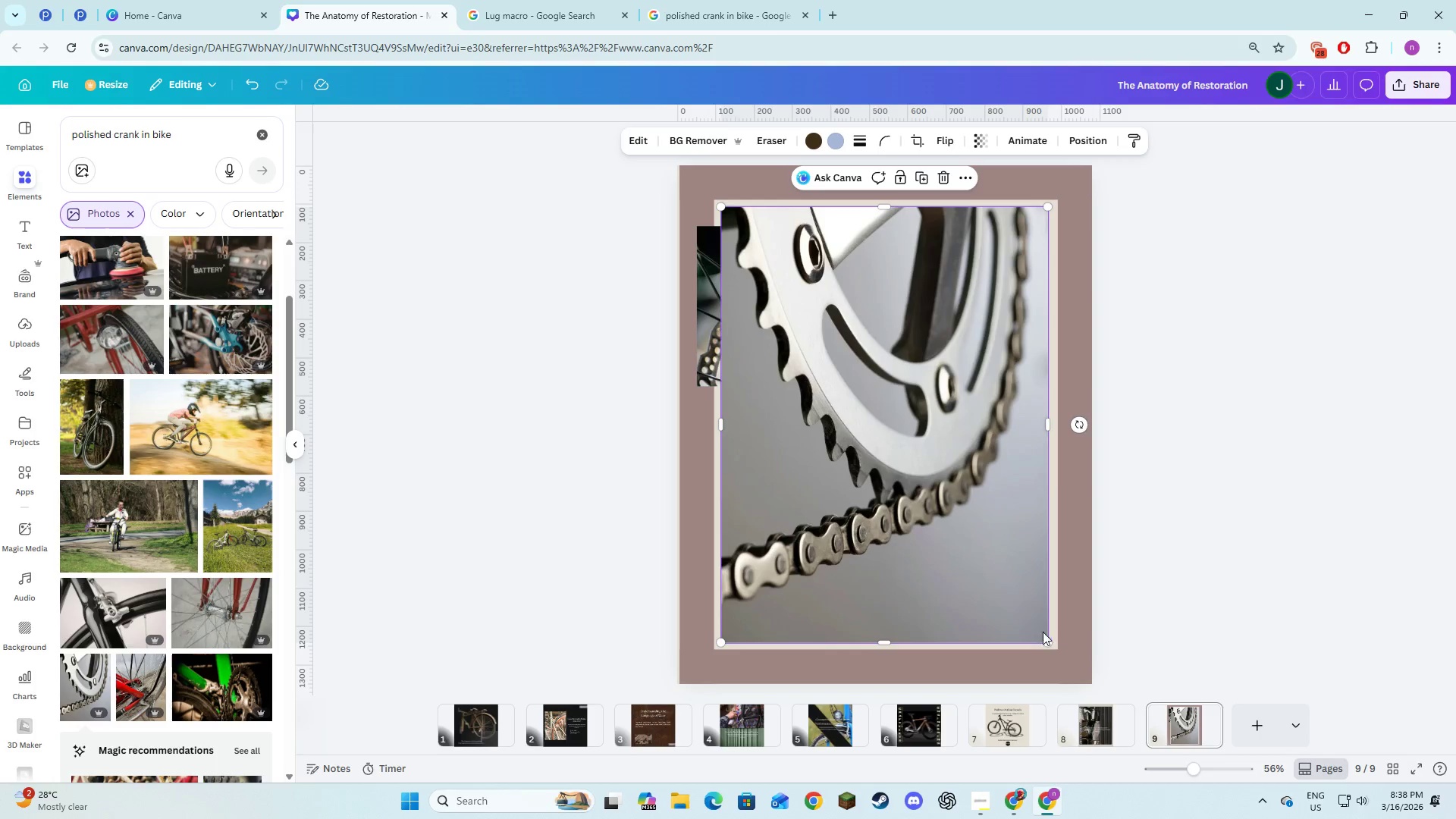 
left_click_drag(start_coordinate=[1046, 643], to_coordinate=[824, 424])
 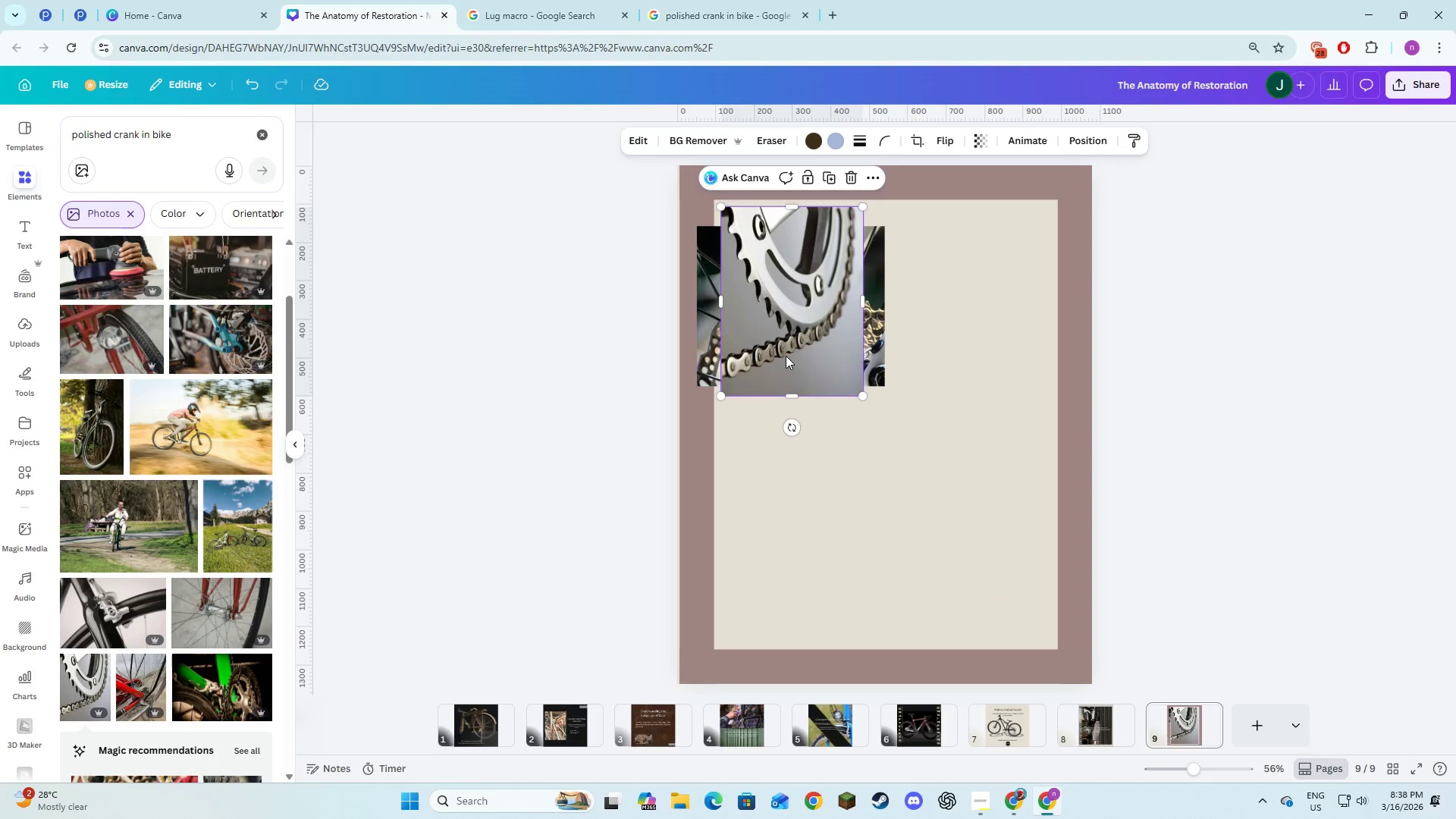 
left_click_drag(start_coordinate=[786, 356], to_coordinate=[948, 357])
 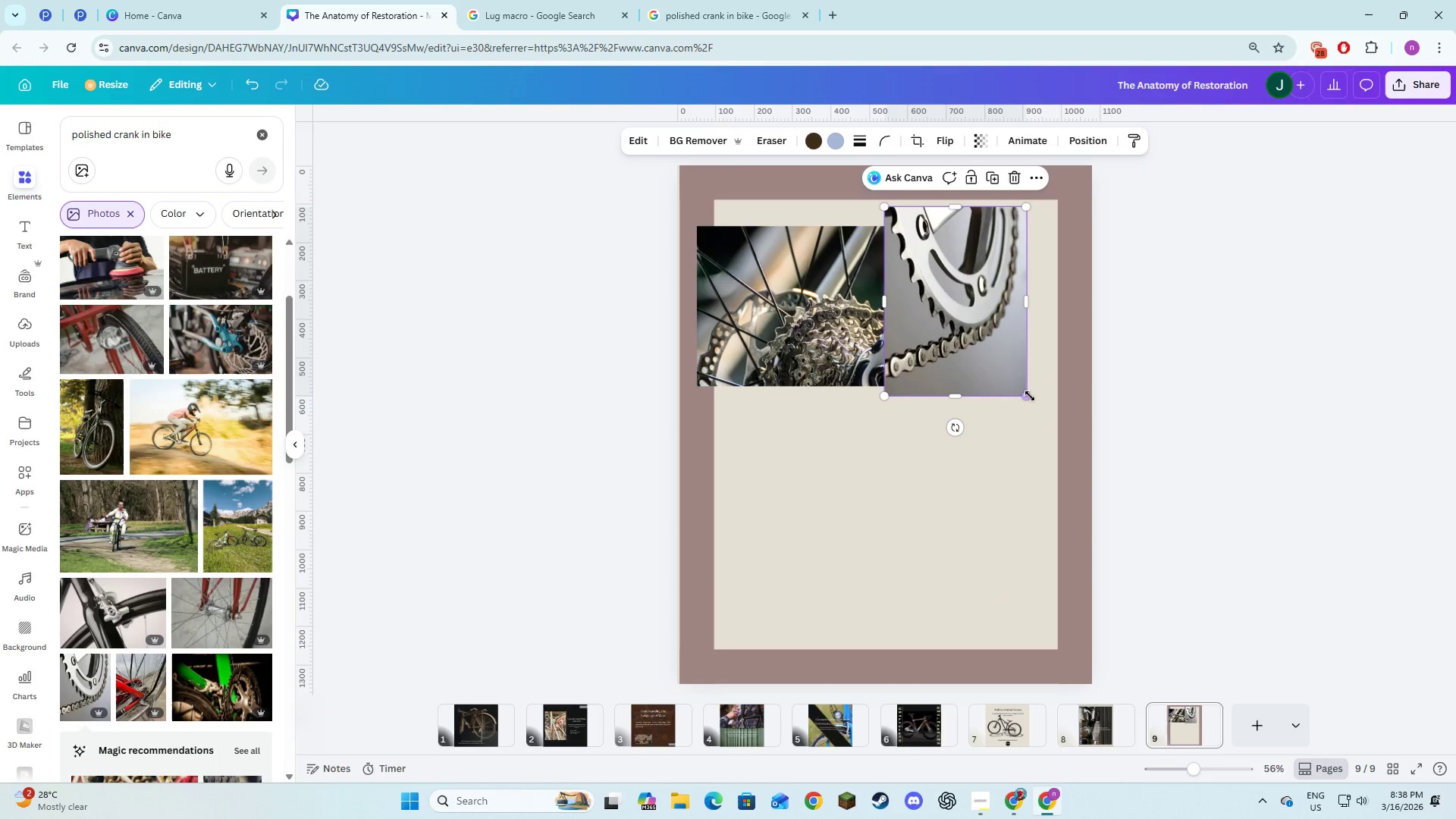 
left_click_drag(start_coordinate=[1030, 396], to_coordinate=[1075, 436])
 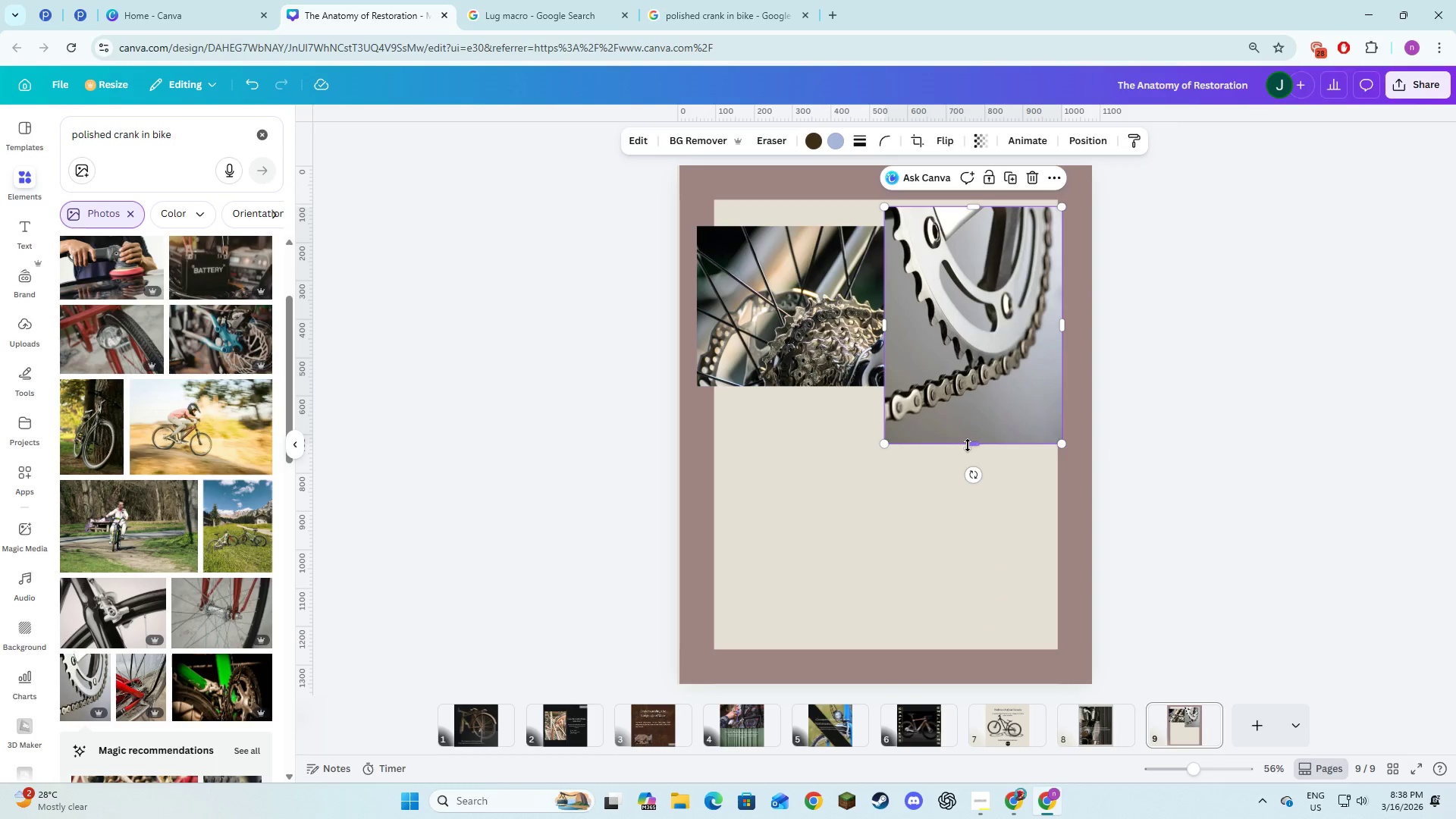 
left_click_drag(start_coordinate=[968, 445], to_coordinate=[959, 384])
 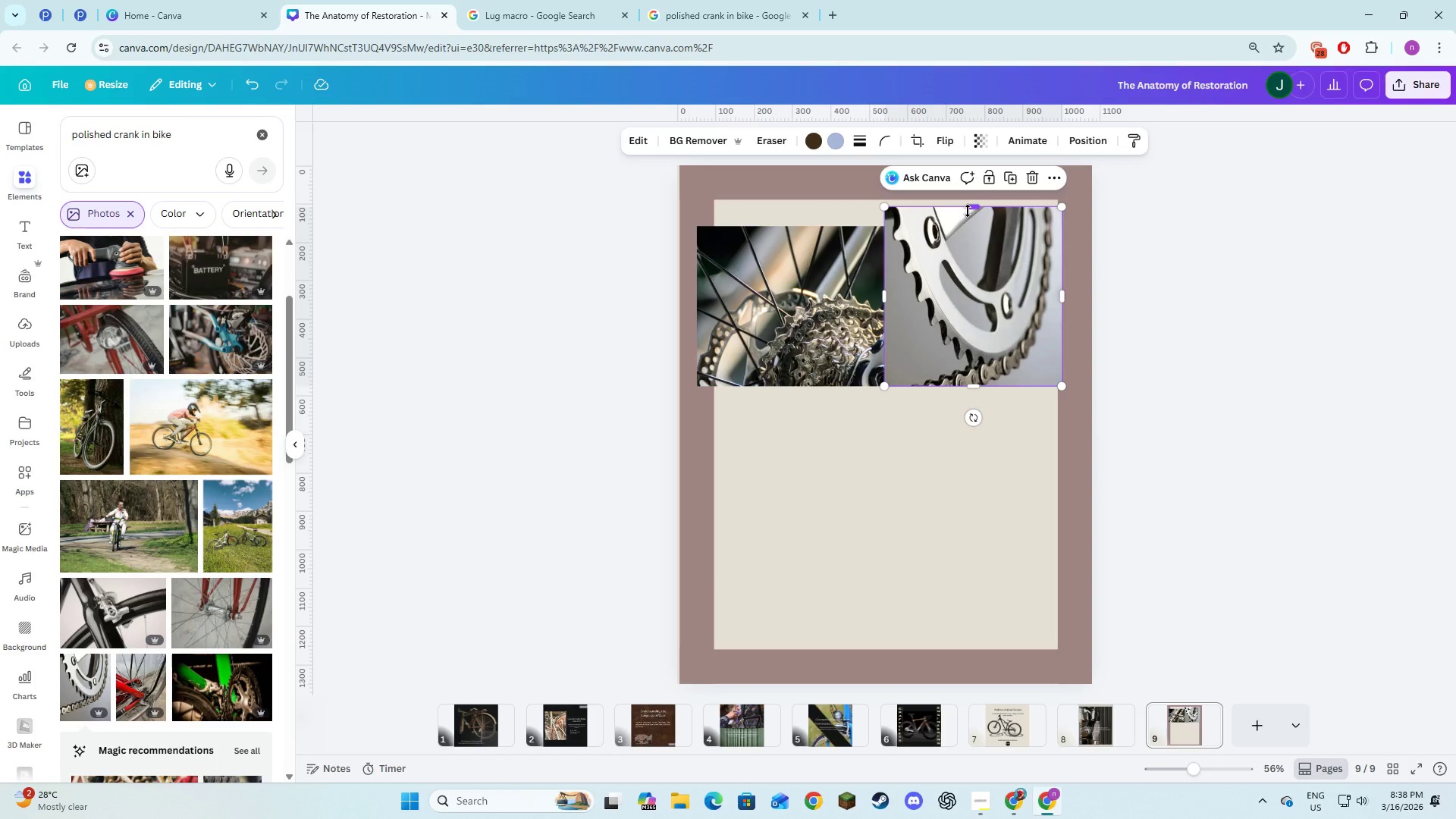 
left_click_drag(start_coordinate=[969, 212], to_coordinate=[974, 231])
 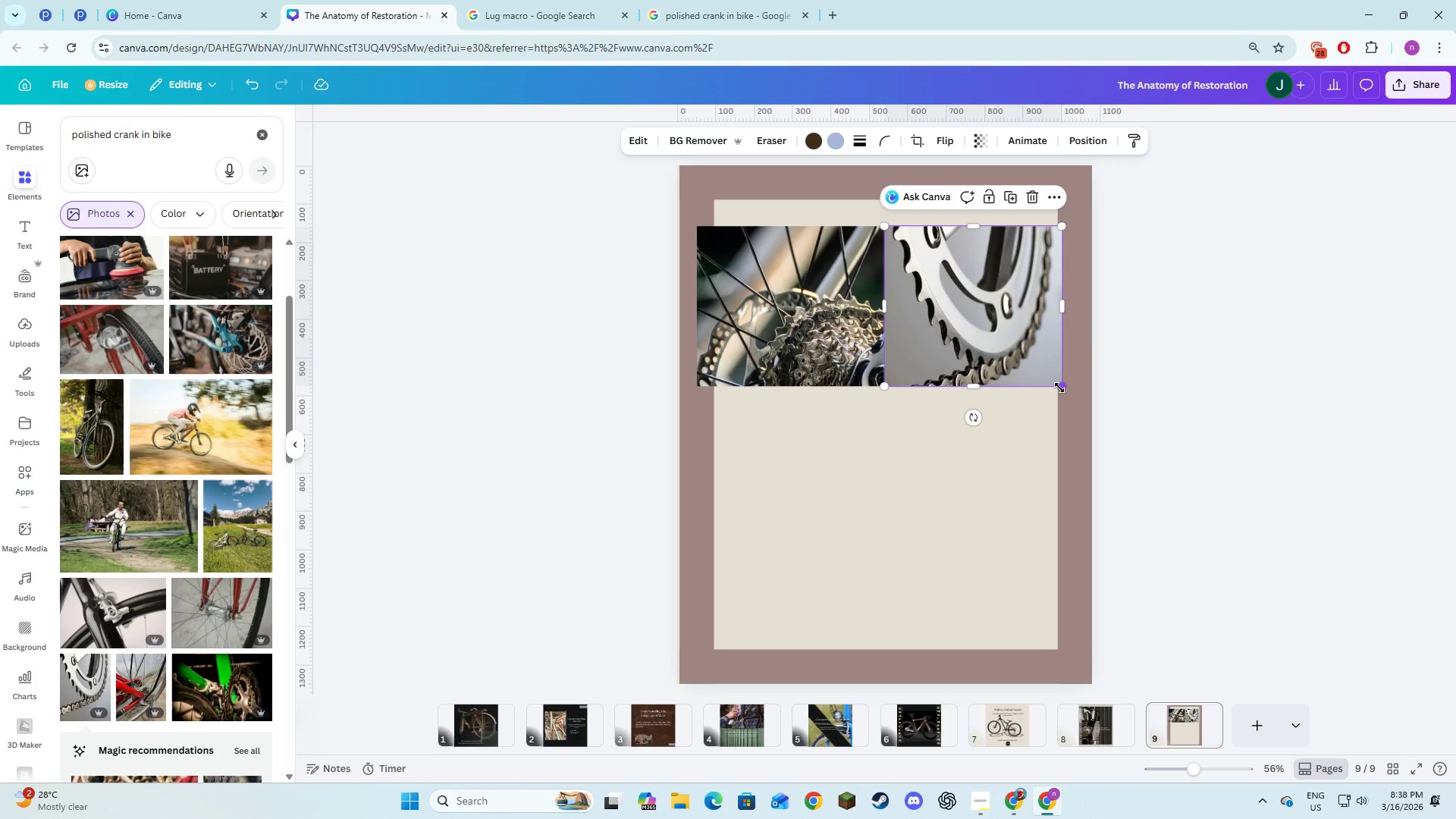 
left_click_drag(start_coordinate=[1065, 386], to_coordinate=[1072, 389])
 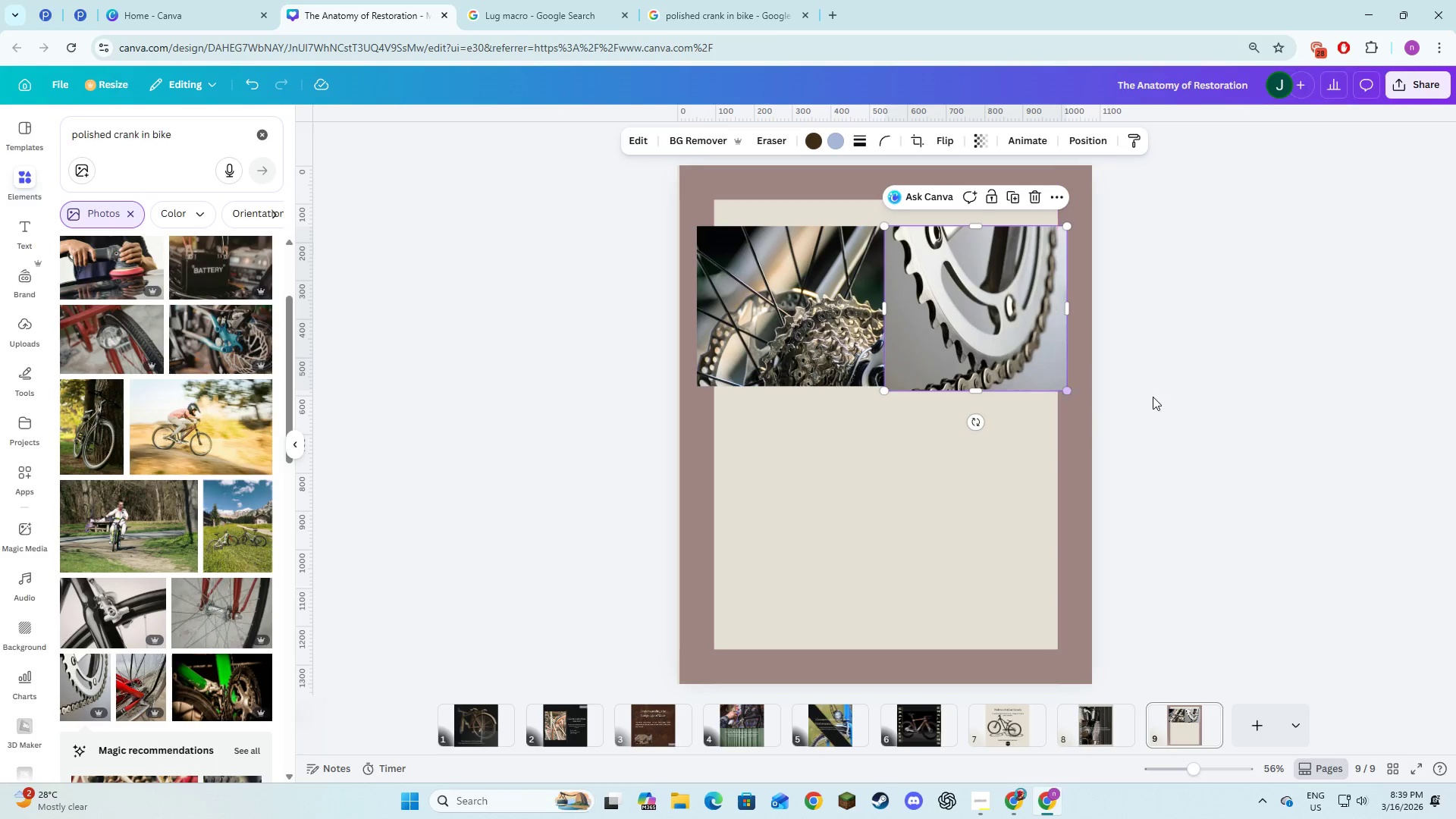 
left_click([1153, 397])
 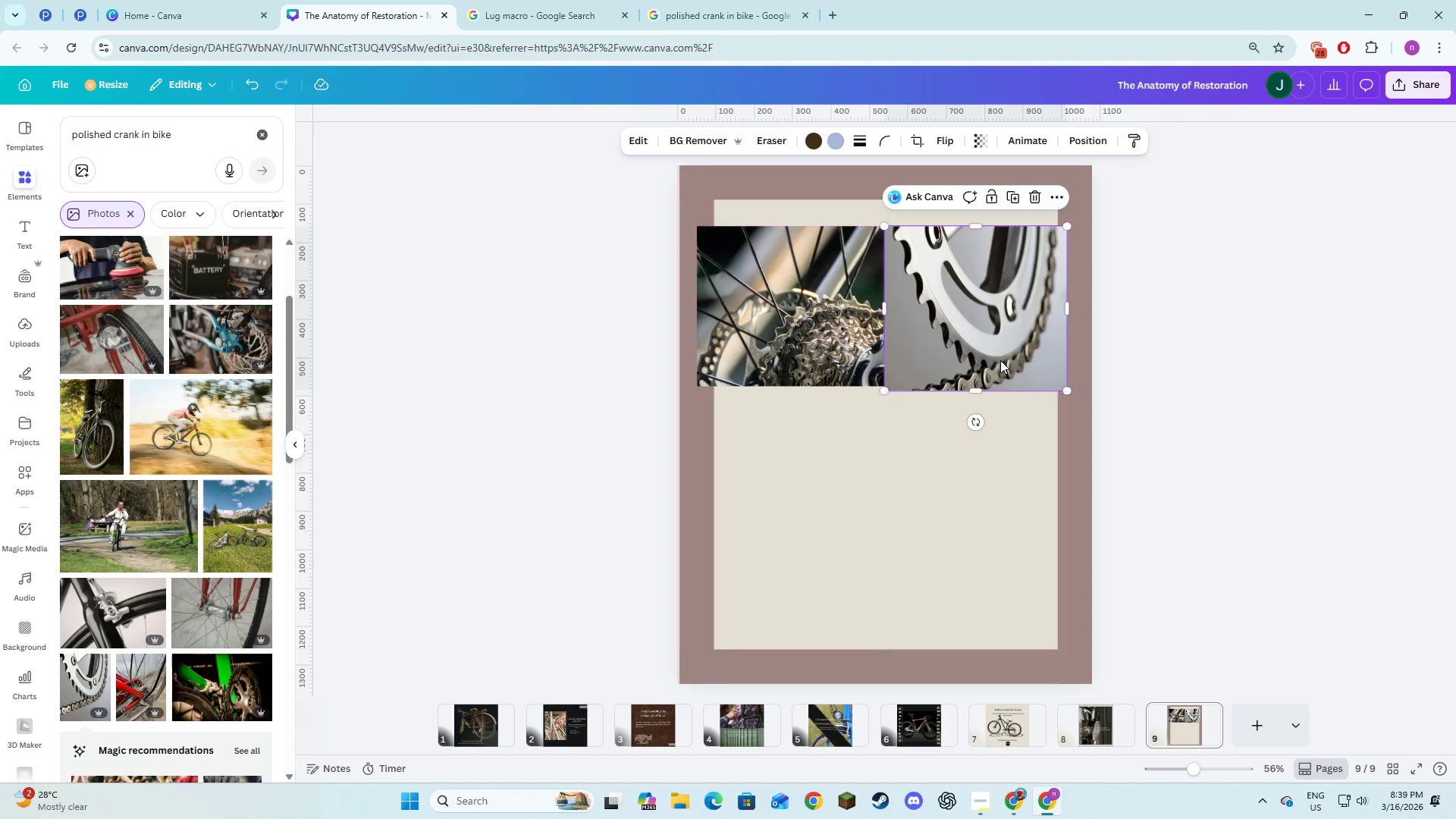 
left_click_drag(start_coordinate=[983, 391], to_coordinate=[982, 388])
 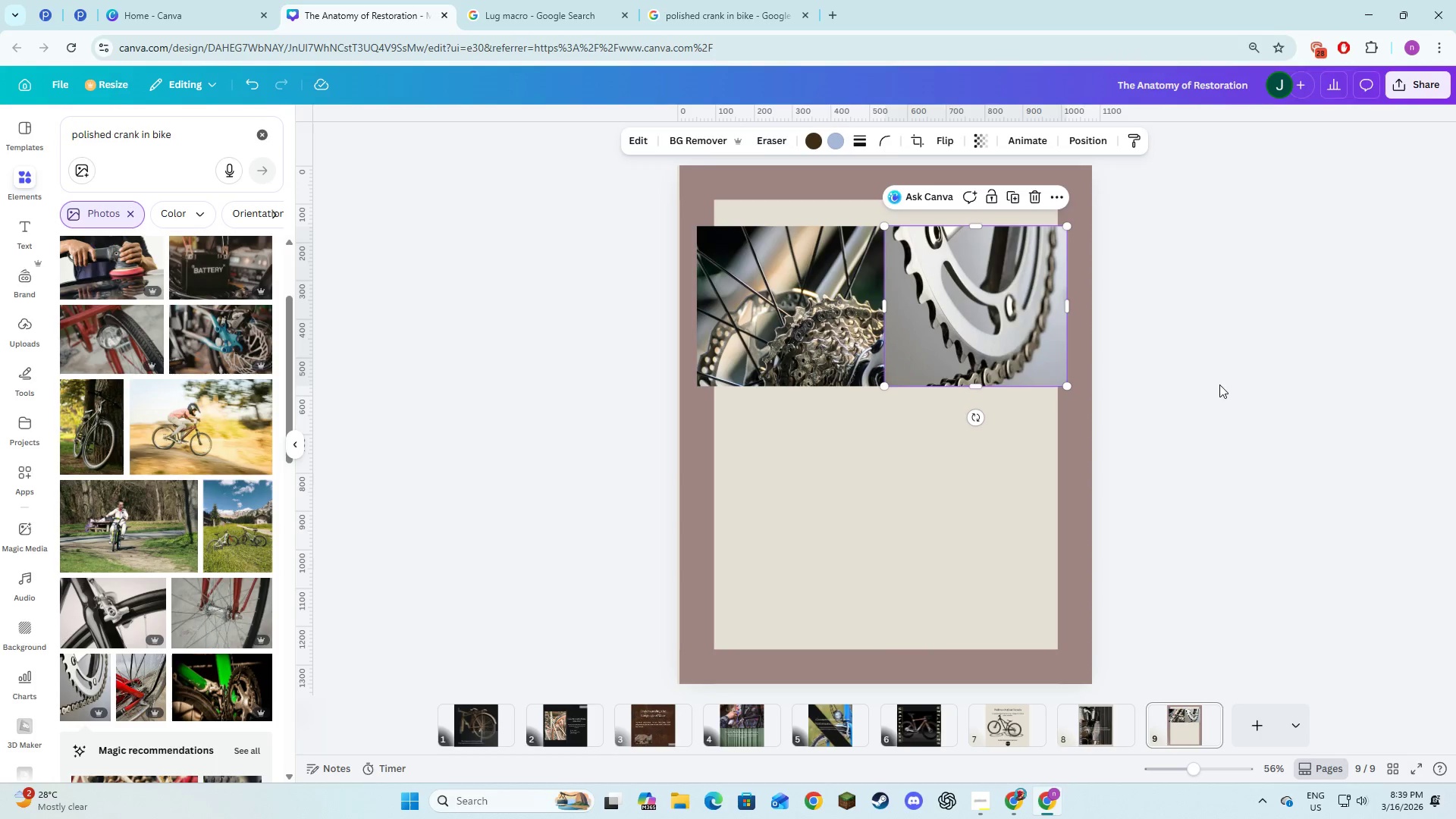 
left_click([1219, 384])
 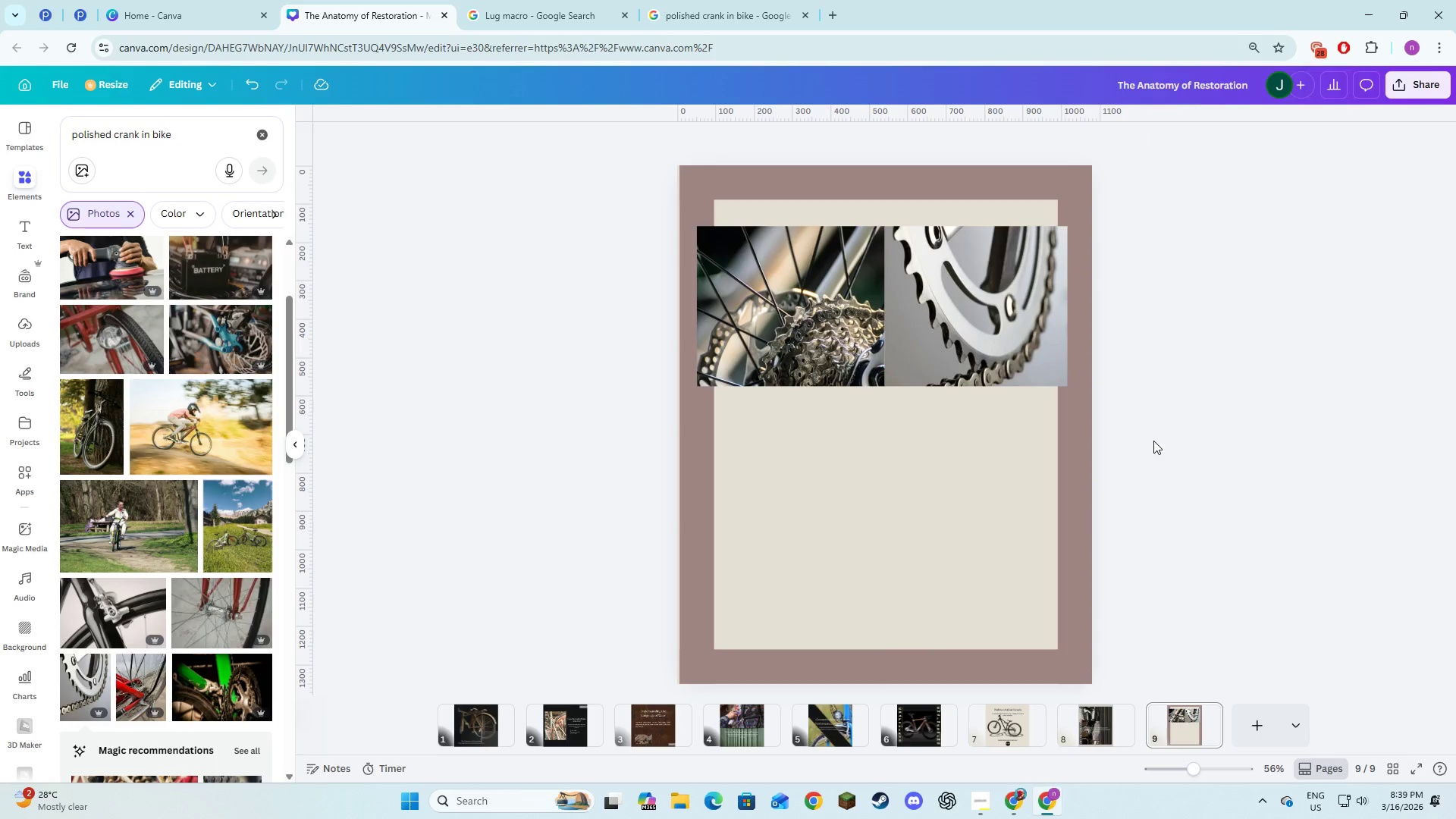 
left_click([1153, 441])
 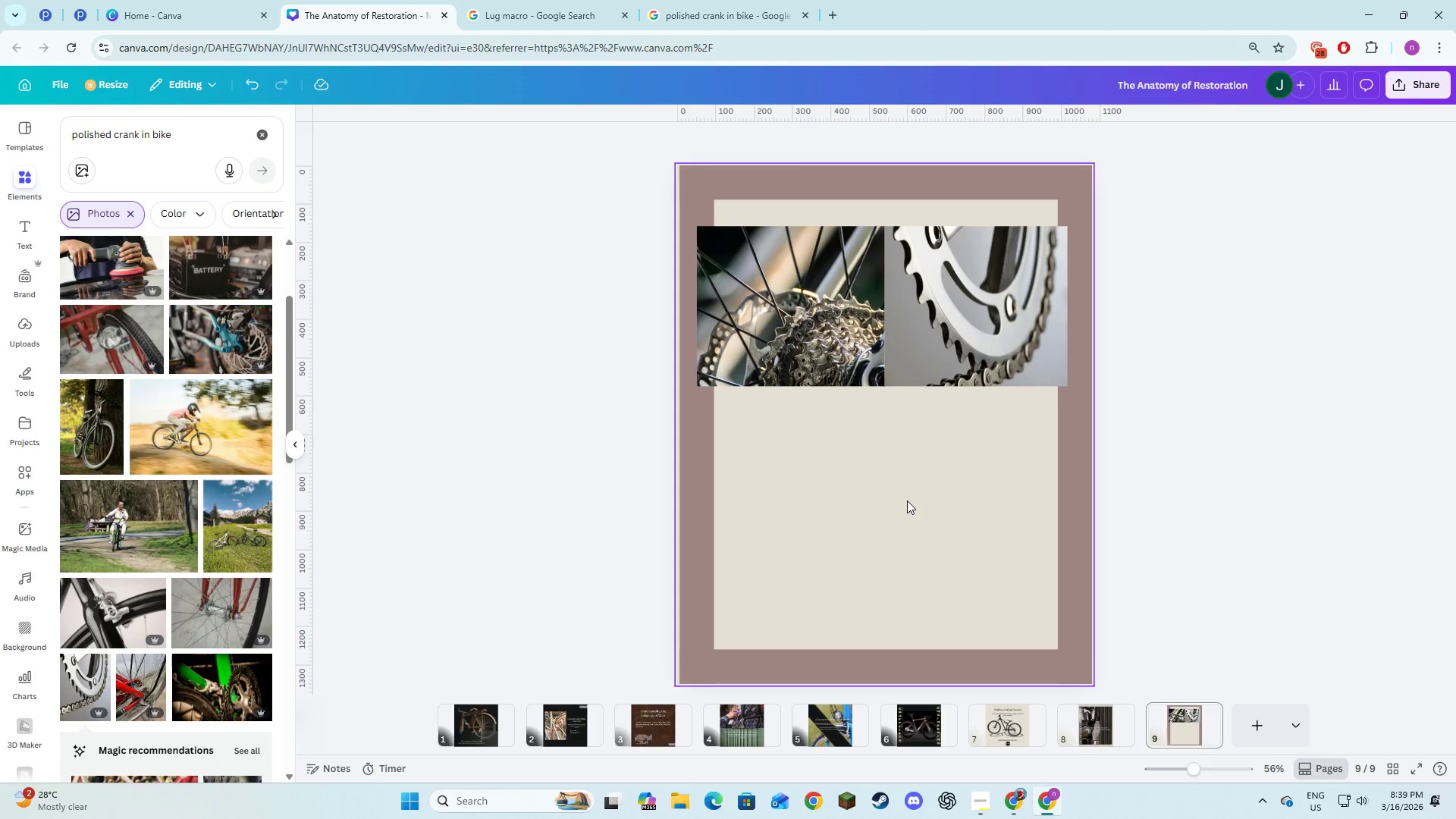 
key(Alt+AltLeft)
 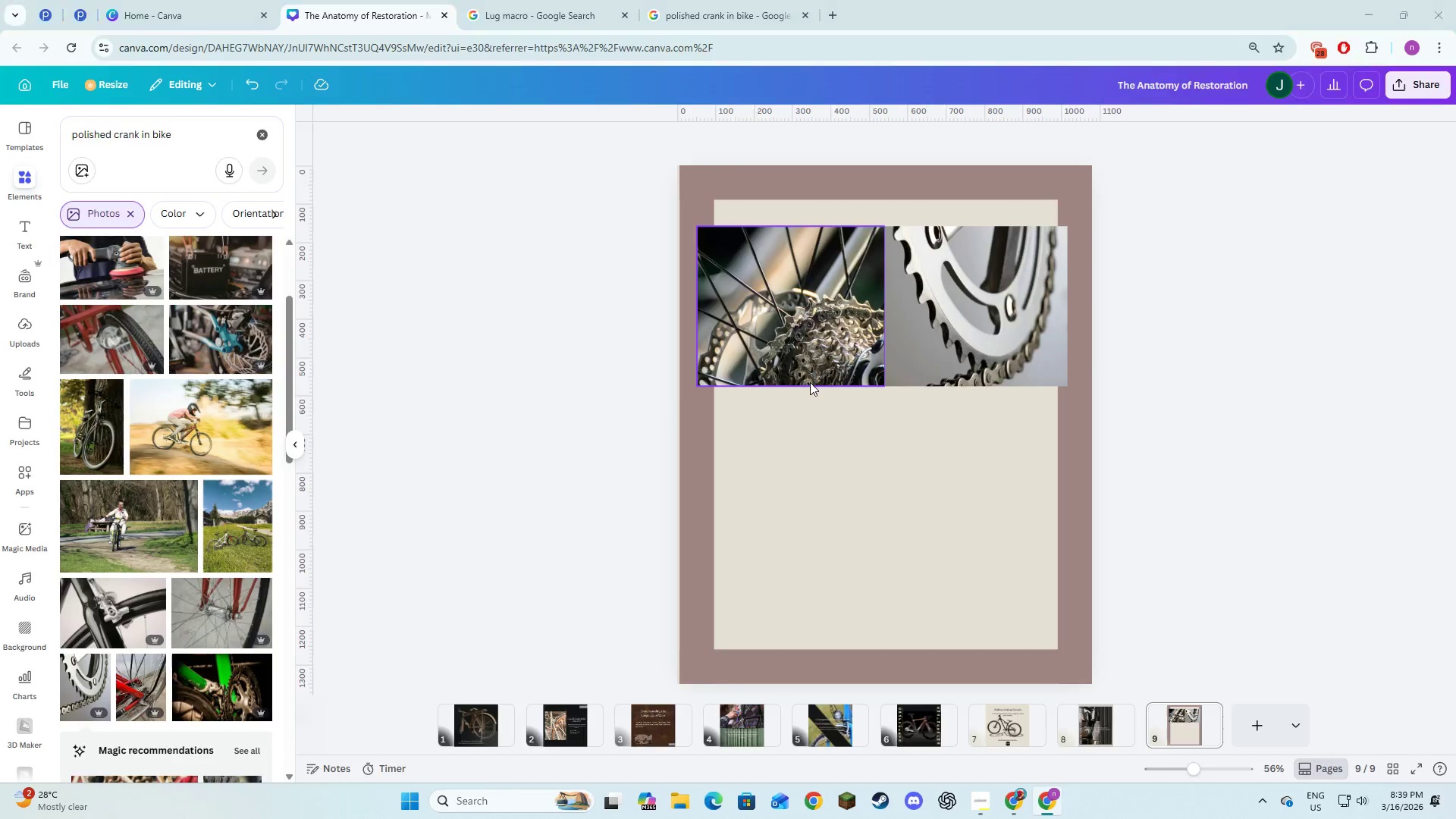 
key(Alt+Tab)